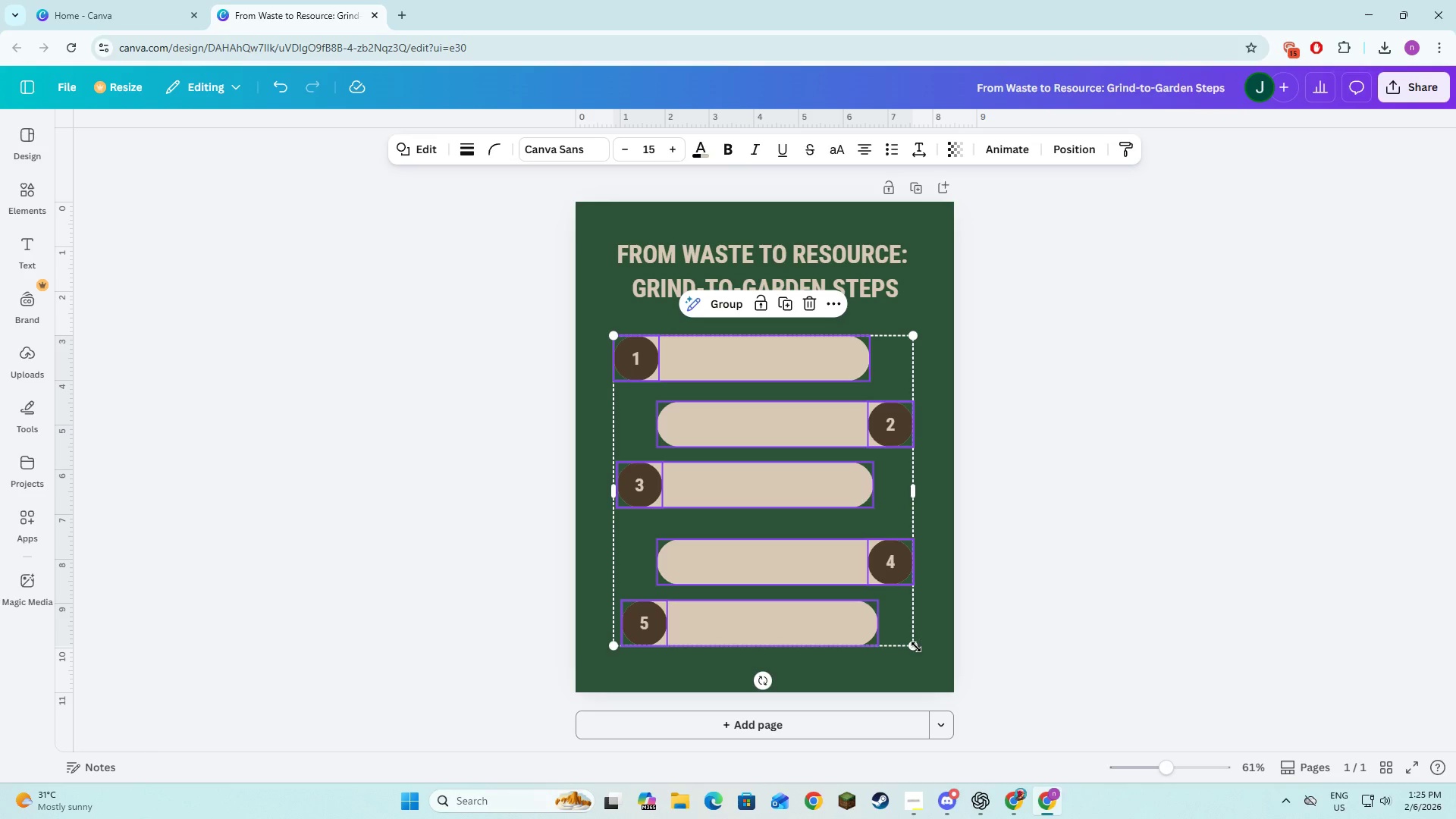 
left_click_drag(start_coordinate=[914, 645], to_coordinate=[932, 695])
 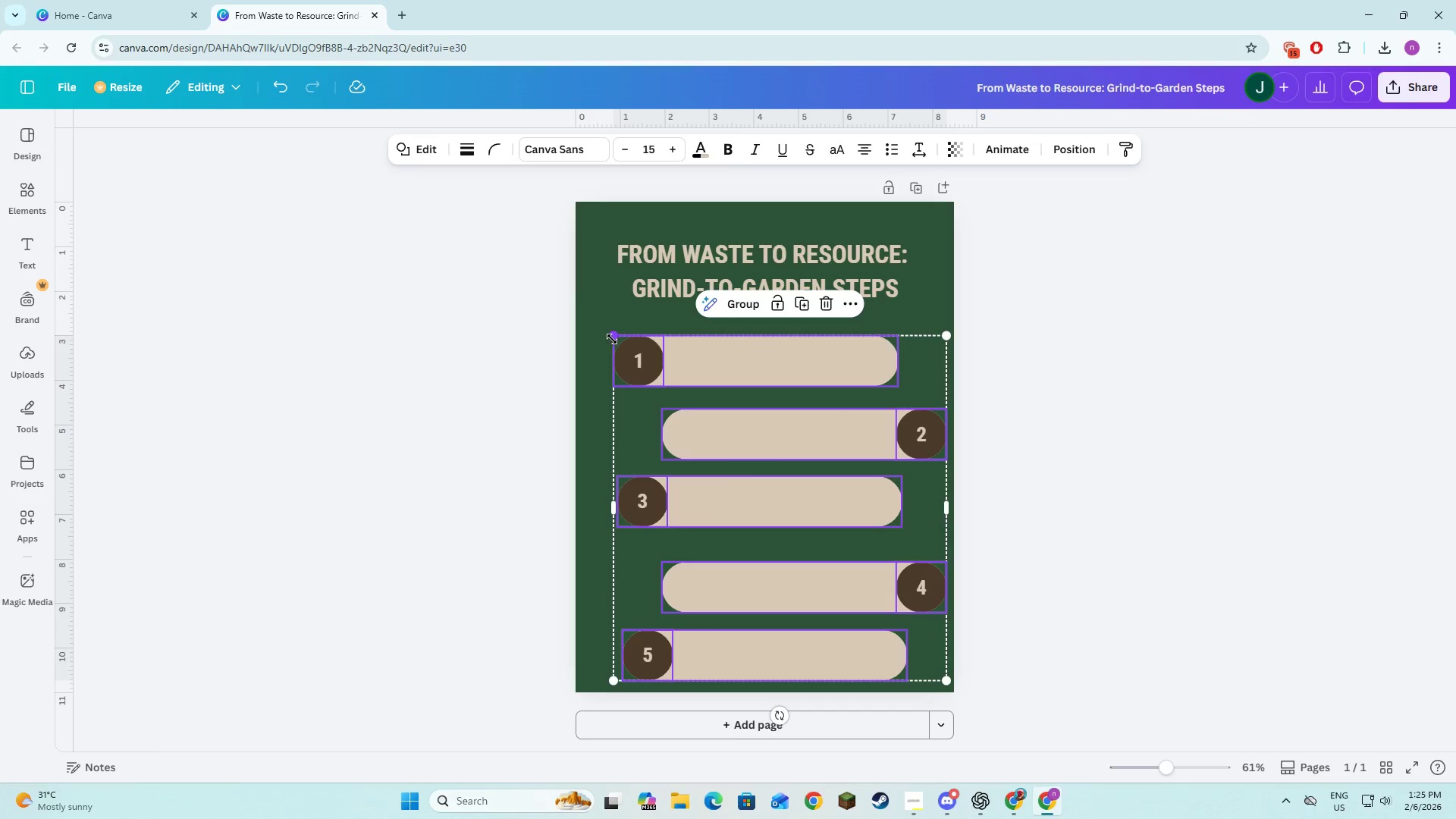 
left_click_drag(start_coordinate=[613, 339], to_coordinate=[580, 309])
 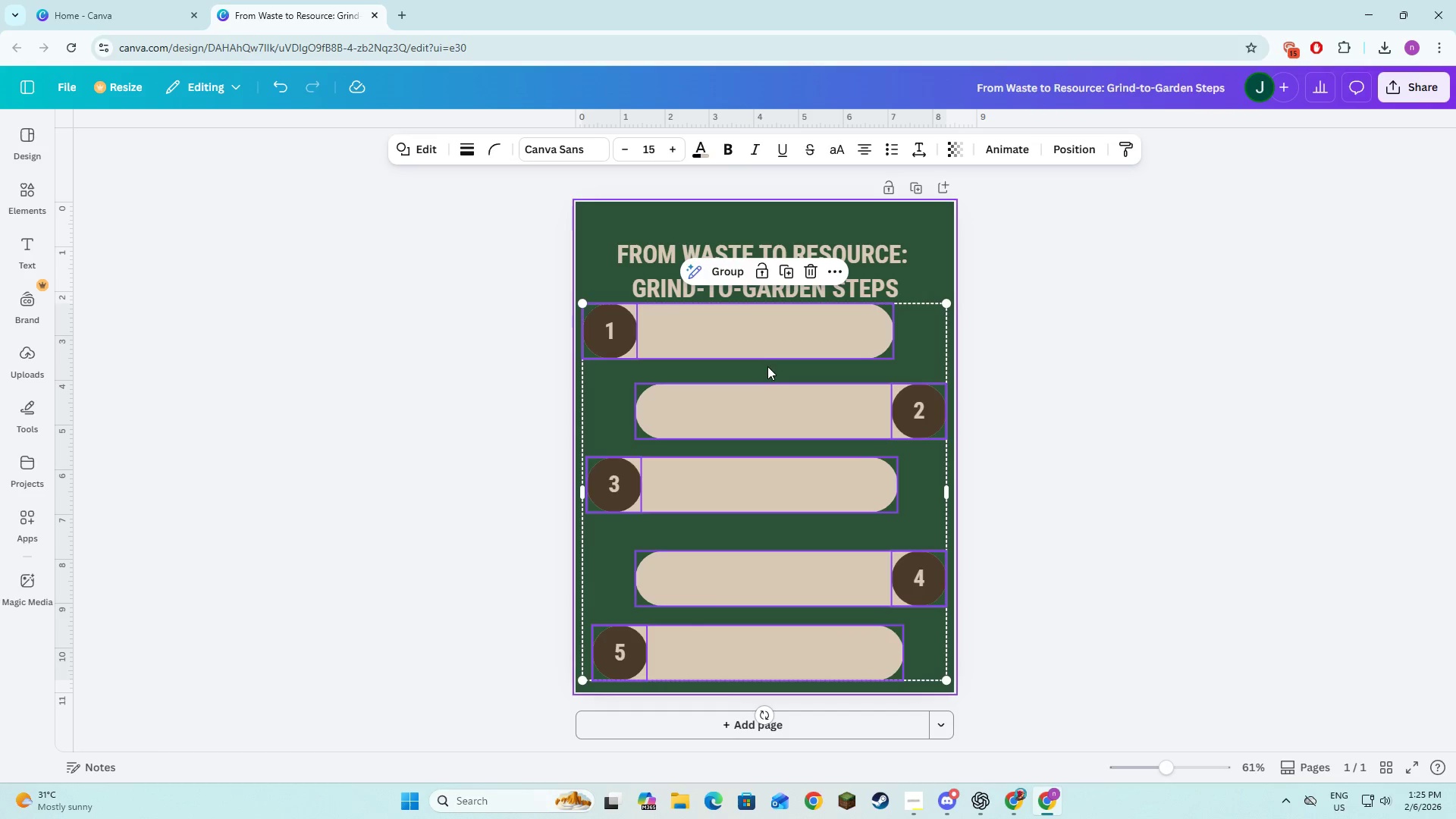 
left_click_drag(start_coordinate=[767, 366], to_coordinate=[767, 373])
 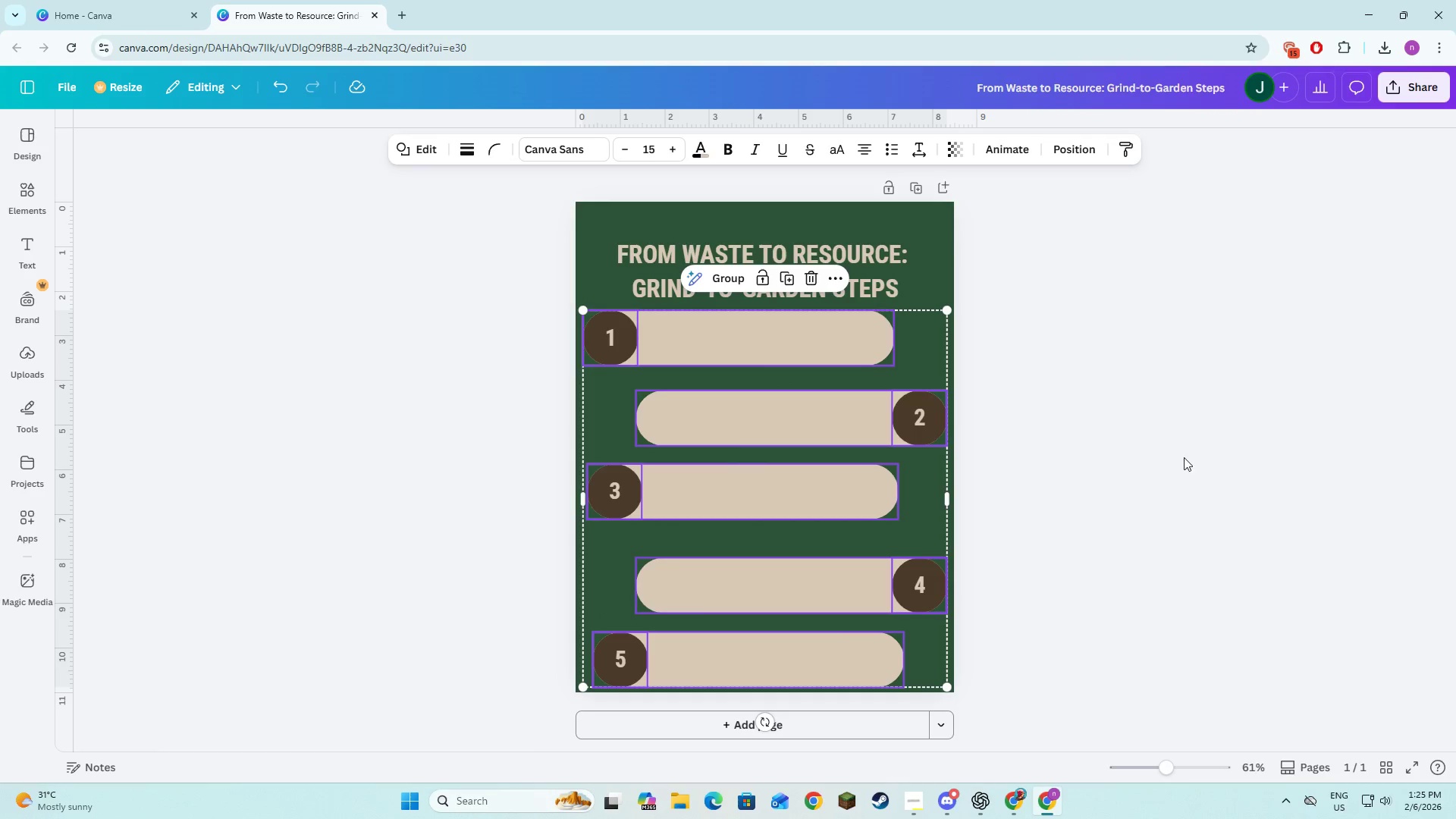 
left_click([1184, 457])
 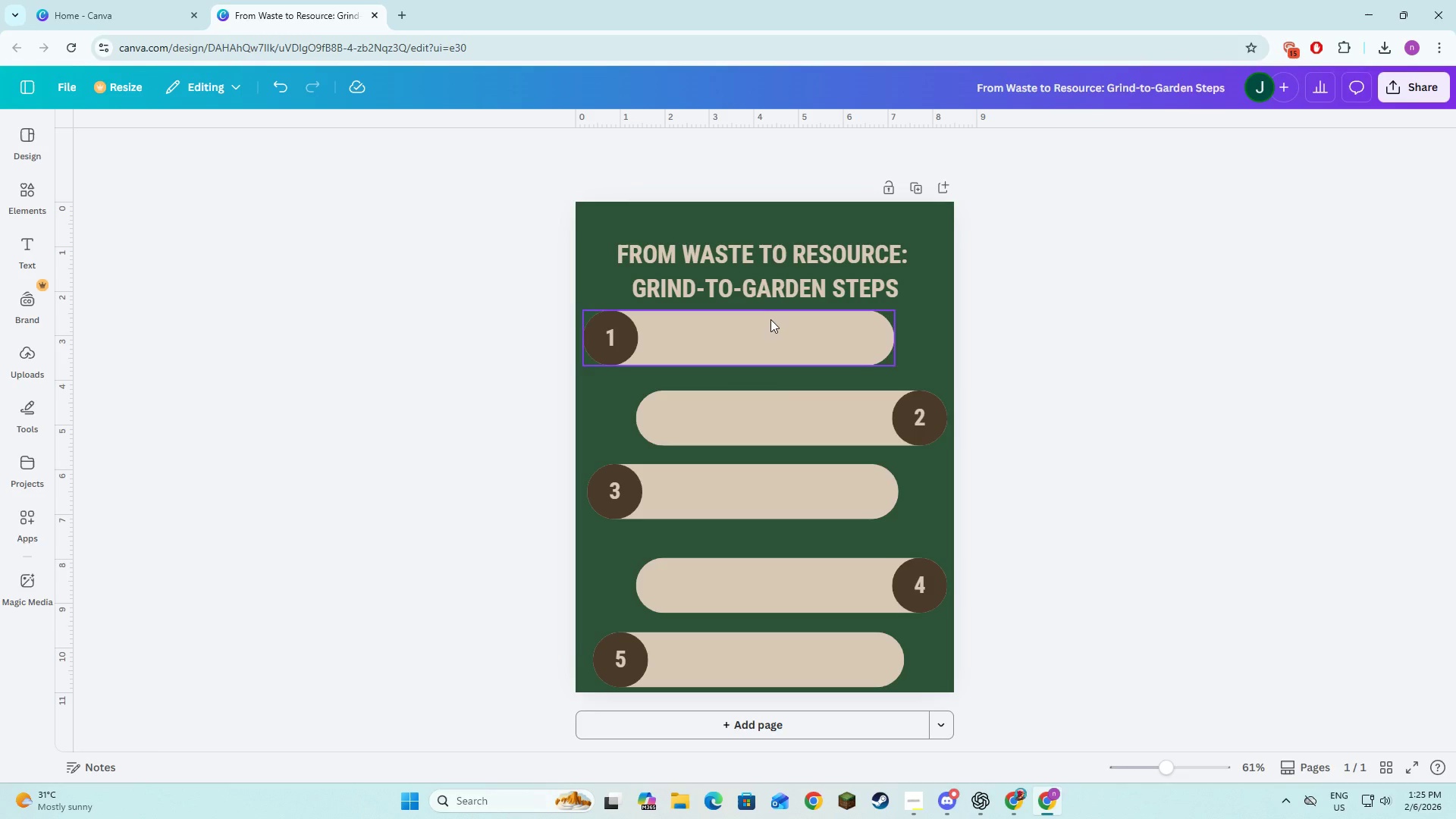 
left_click([755, 278])
 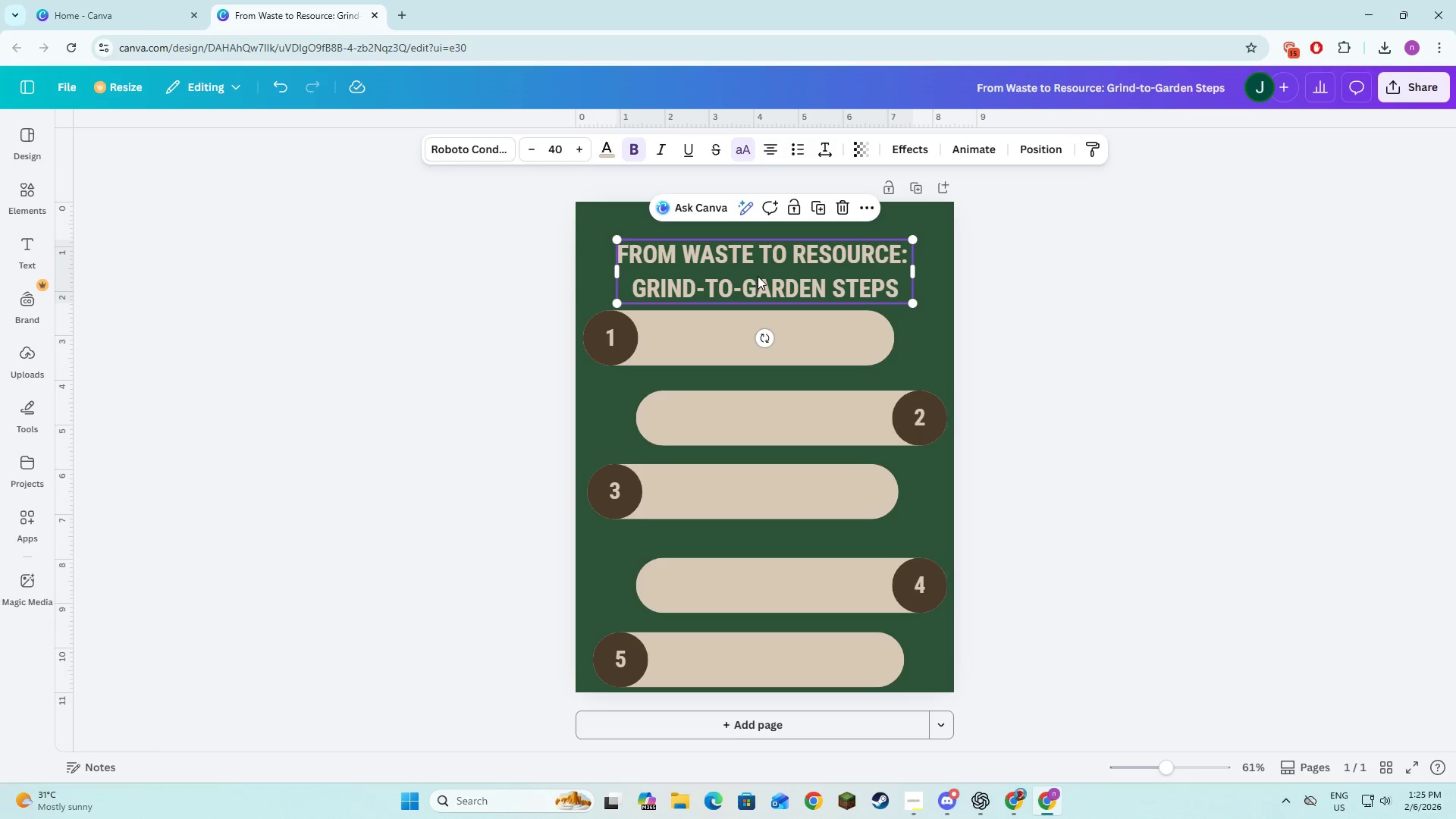 
left_click_drag(start_coordinate=[758, 276], to_coordinate=[759, 266])
 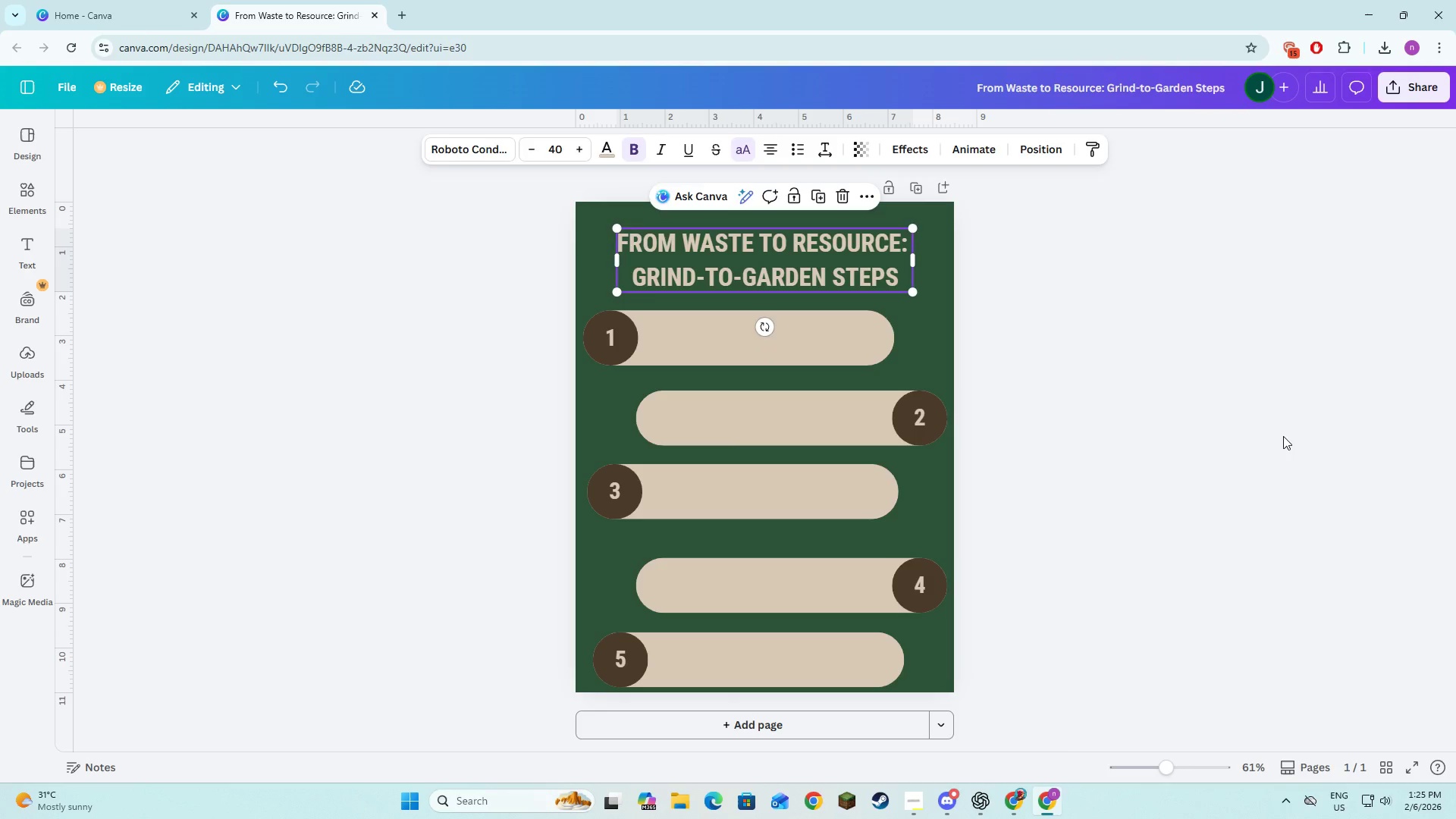 
left_click([1283, 436])
 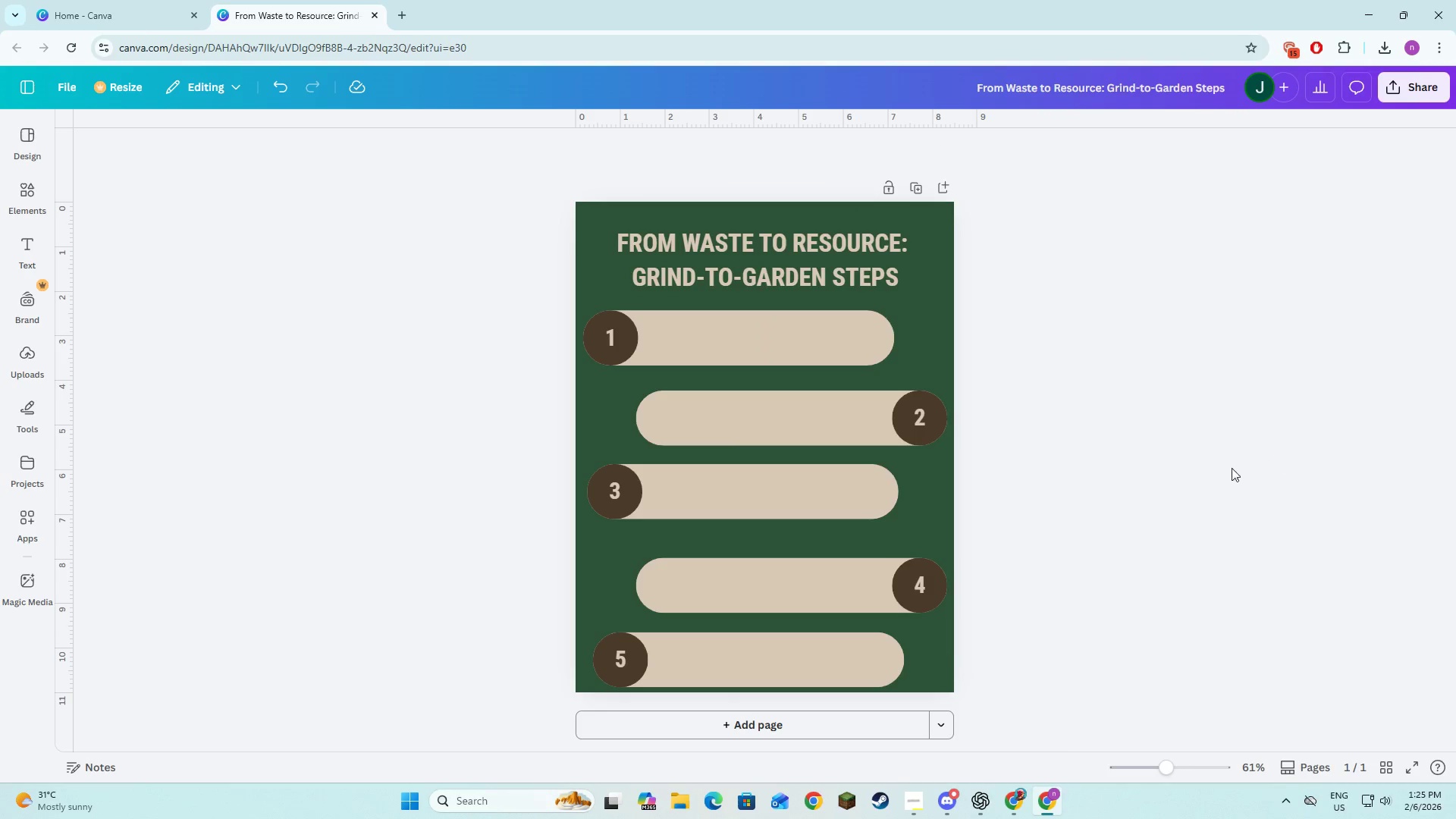 
left_click([1203, 471])
 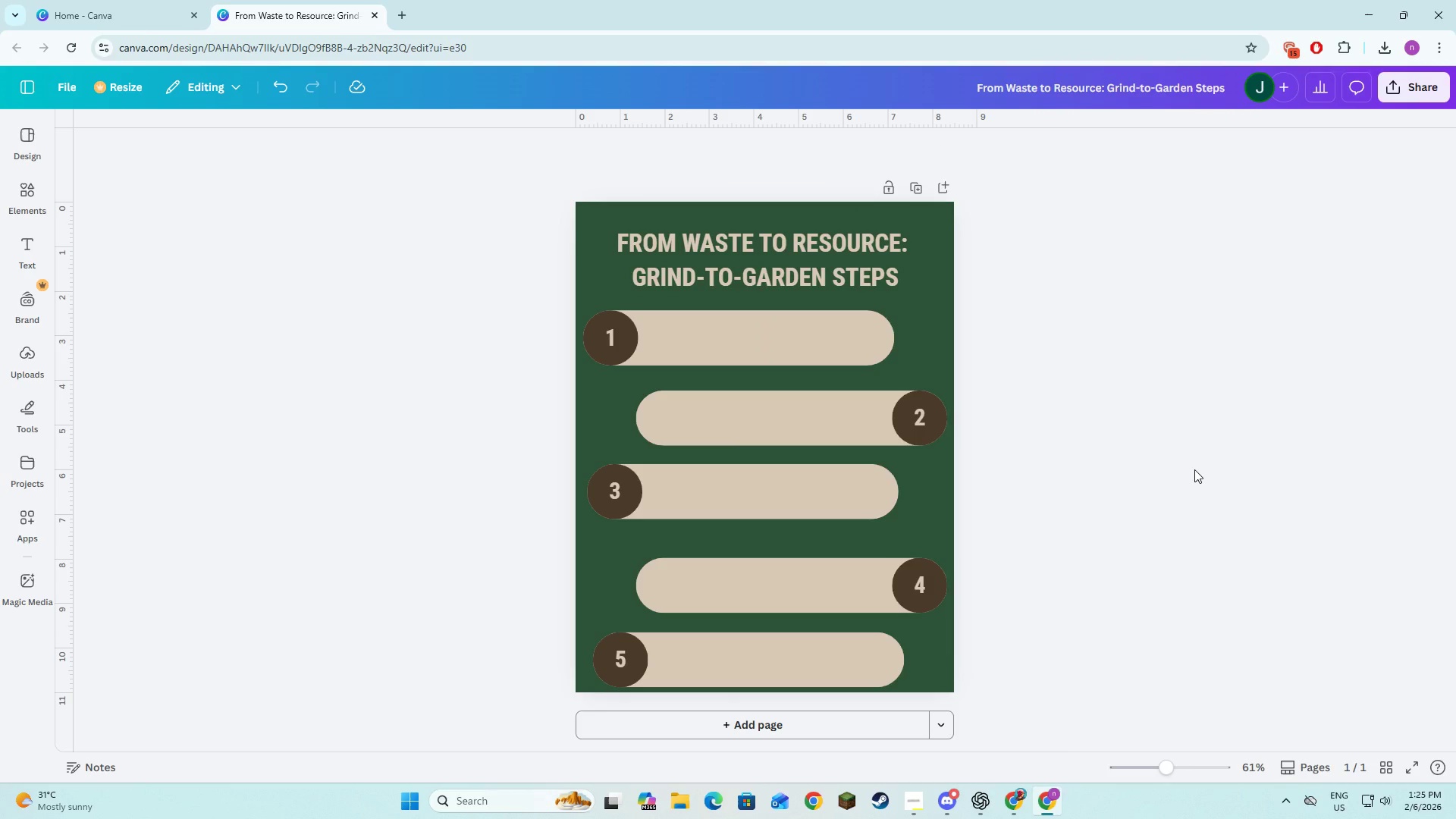 
left_click([821, 284])
 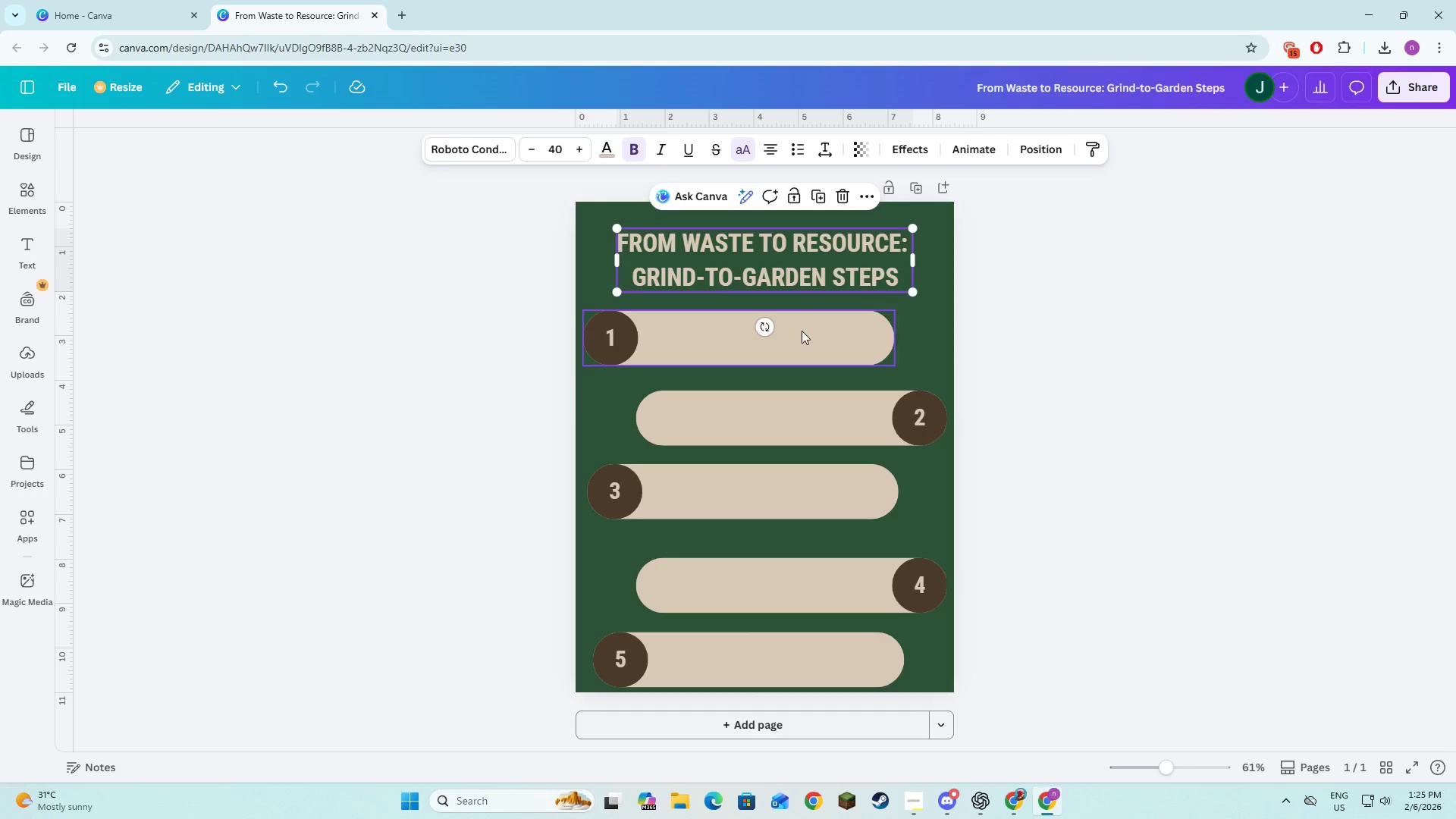 
left_click([802, 331])
 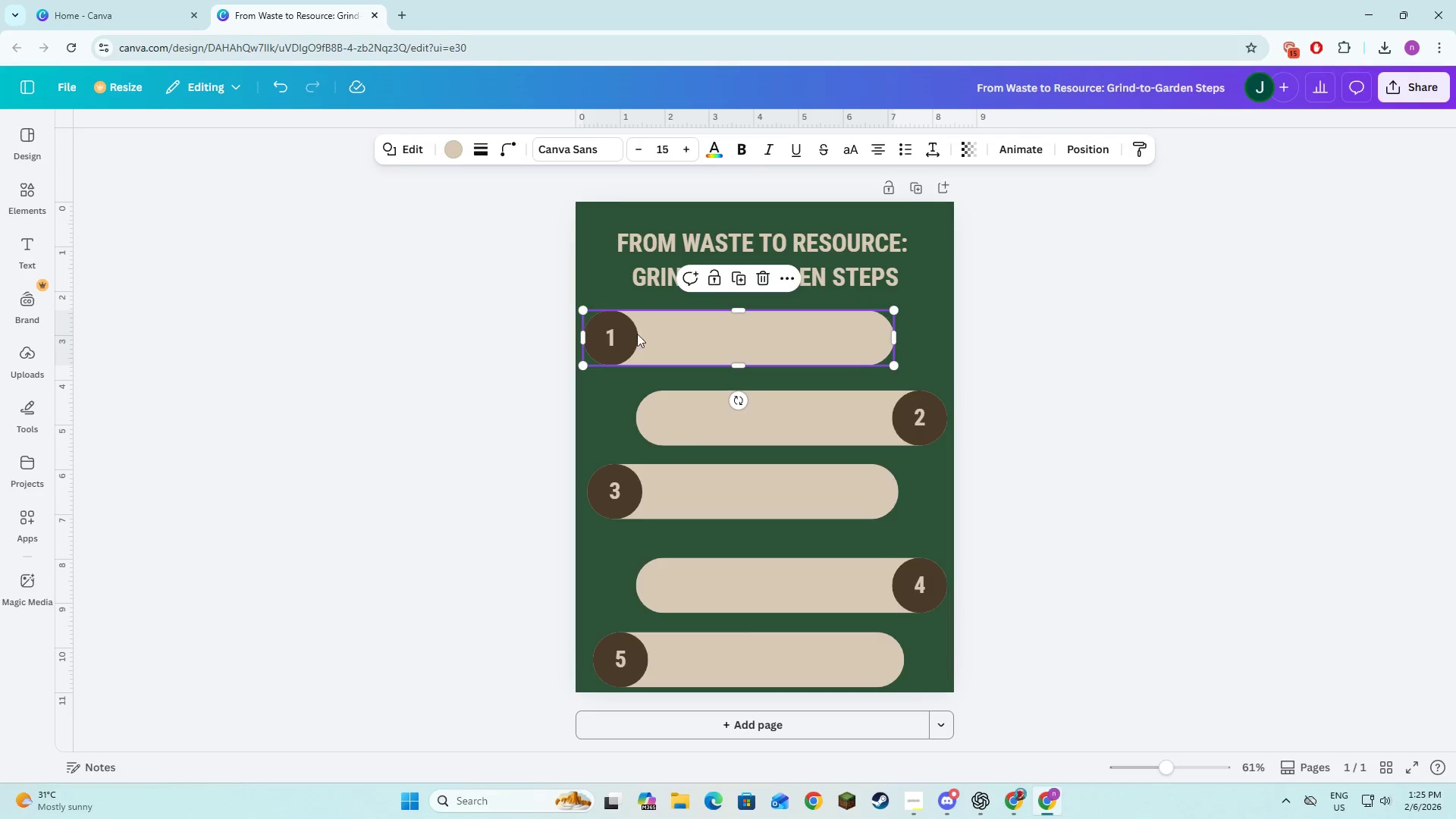 
left_click([600, 330])
 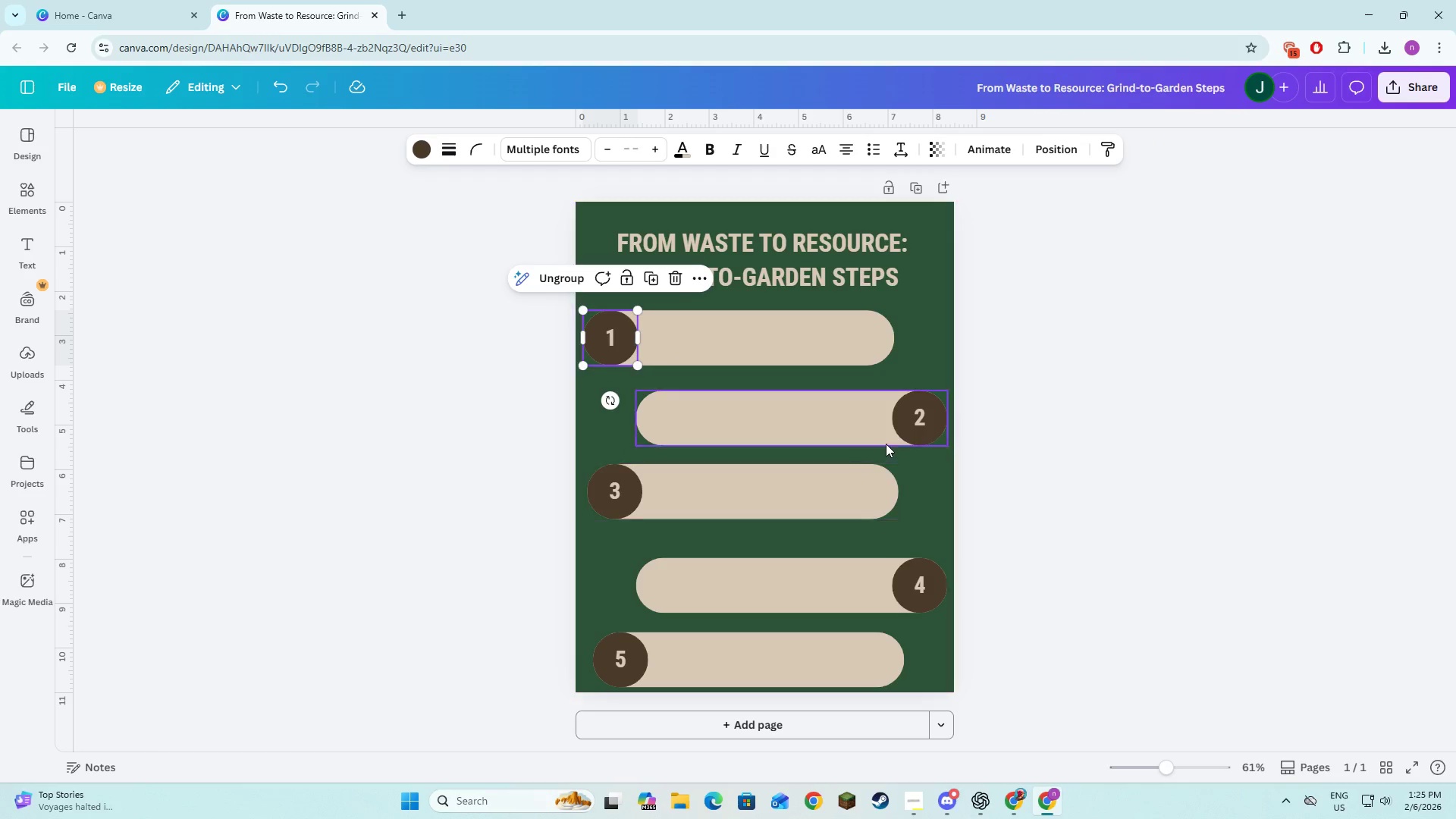 
left_click([908, 426])
 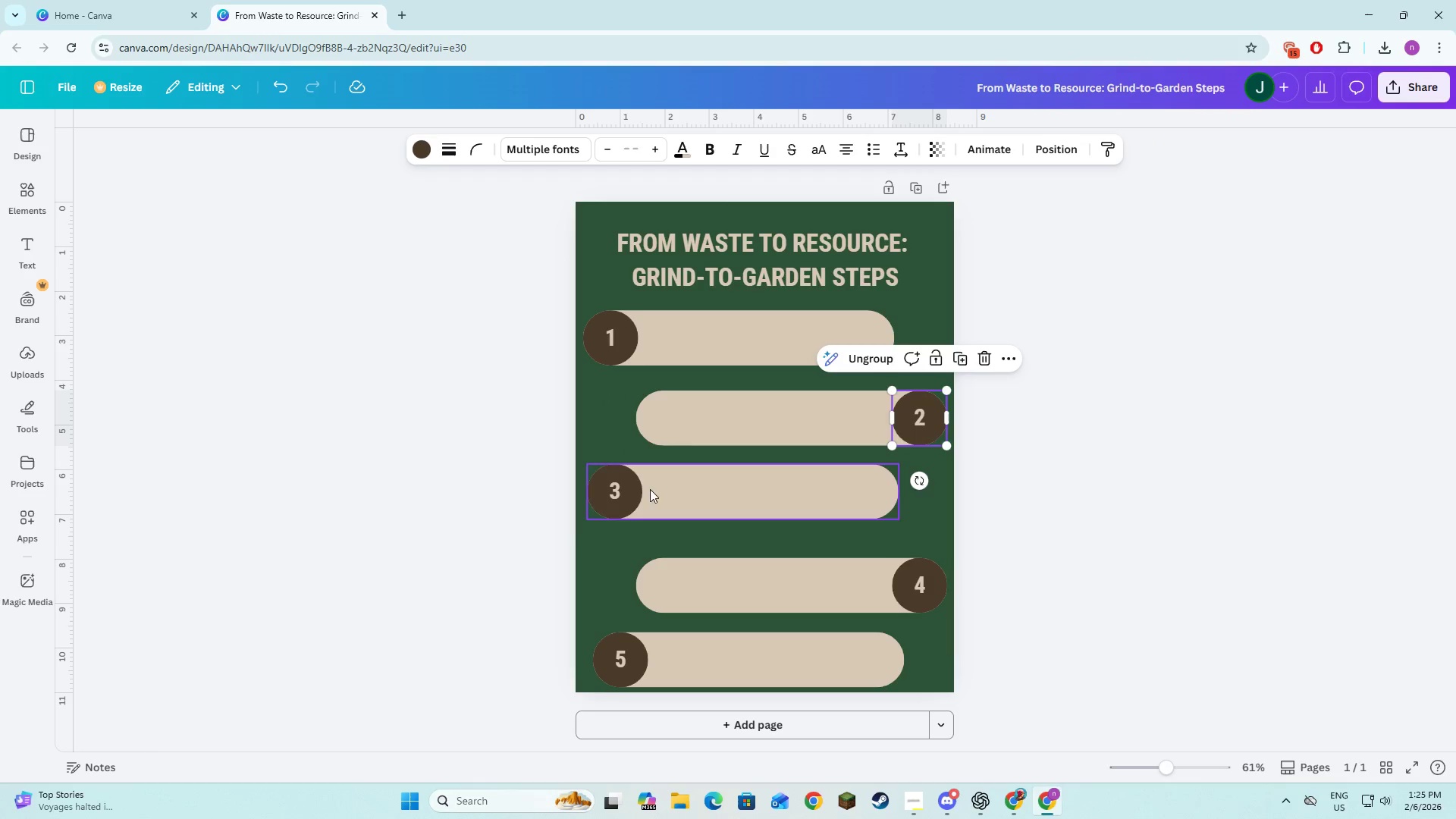 
hold_key(key=ShiftLeft, duration=1.5)
left_click([612, 497])
 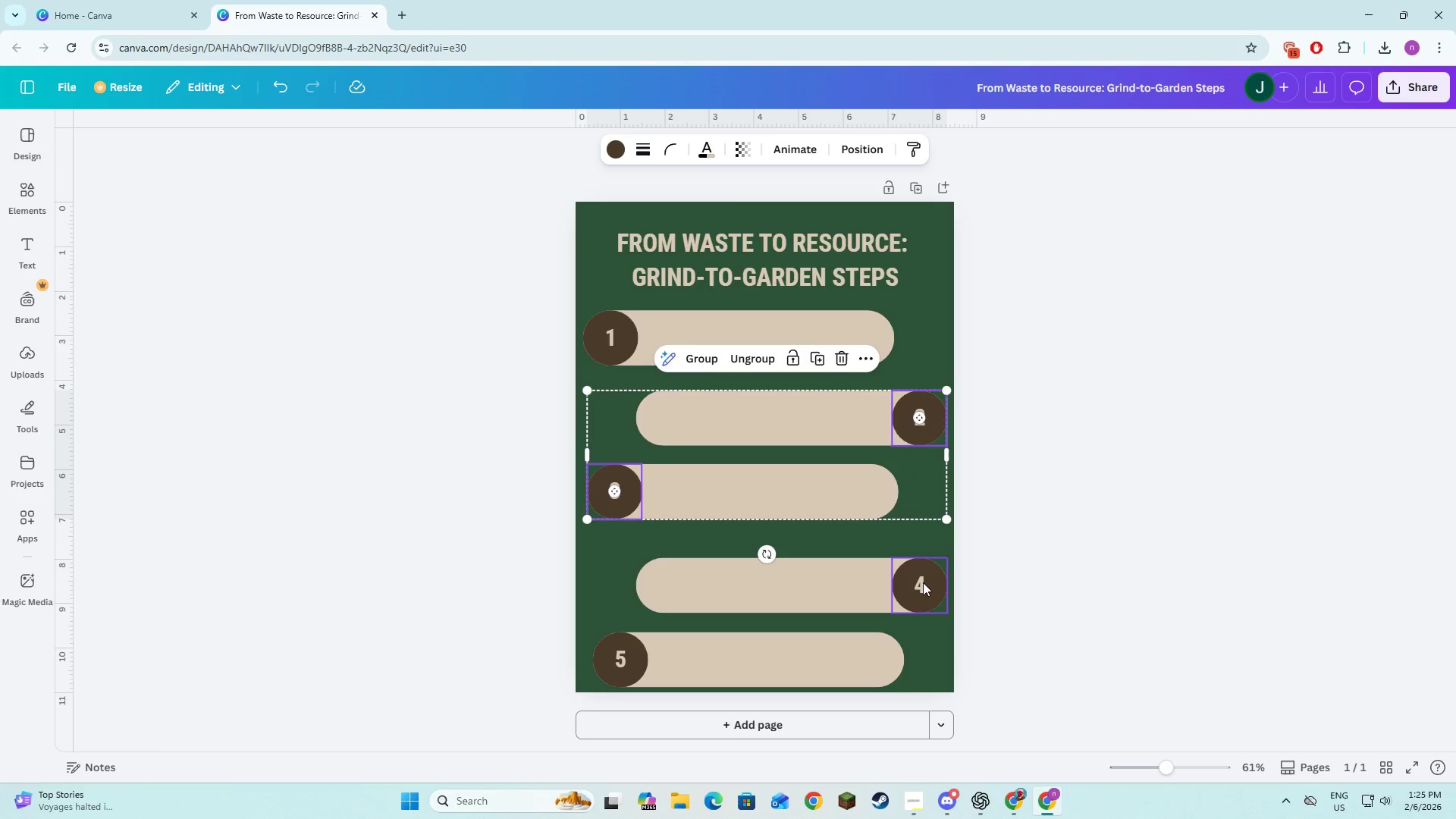 
left_click([936, 584])
 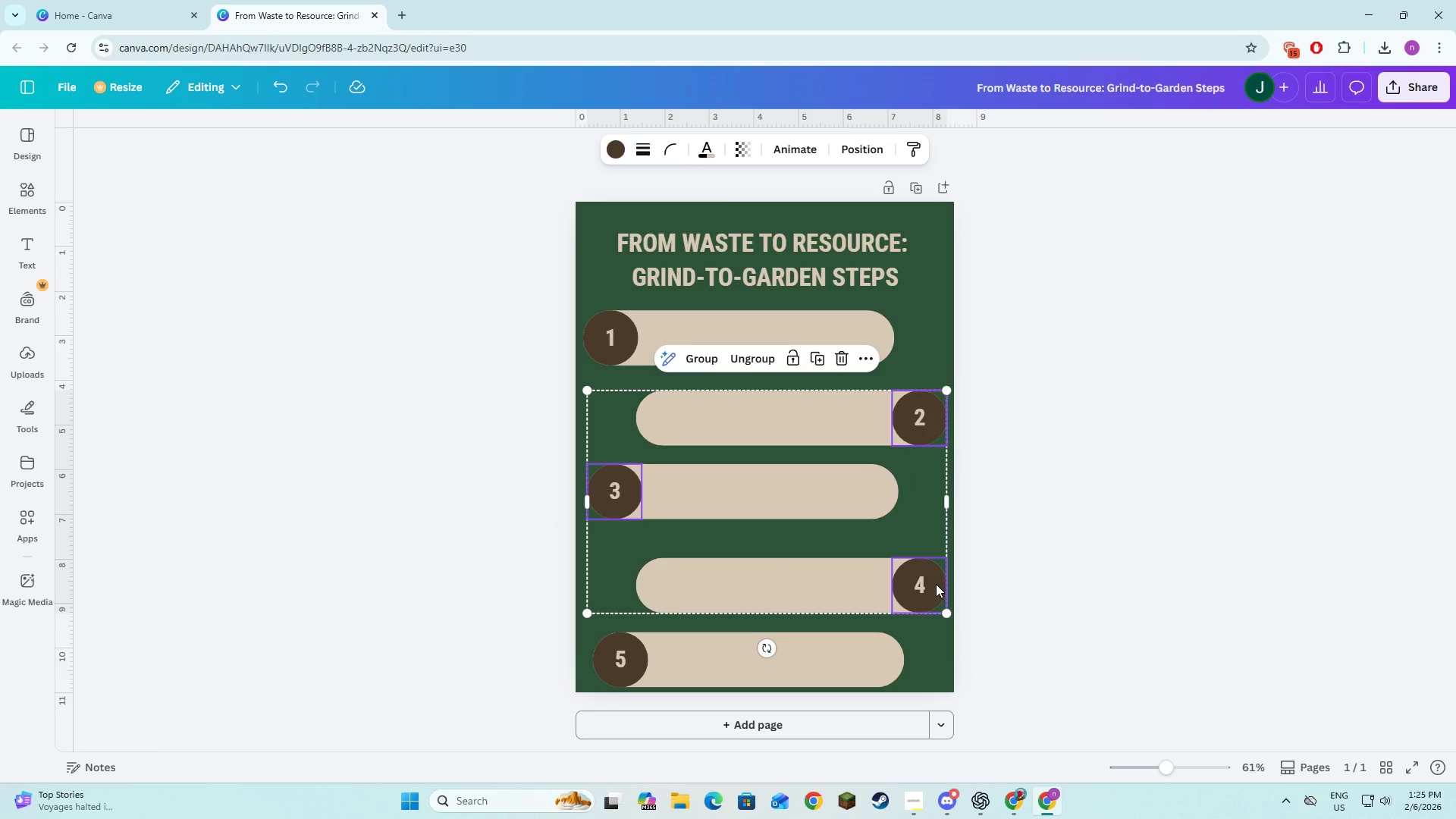 
hold_key(key=ShiftLeft, duration=1.52)
left_click([610, 661])
 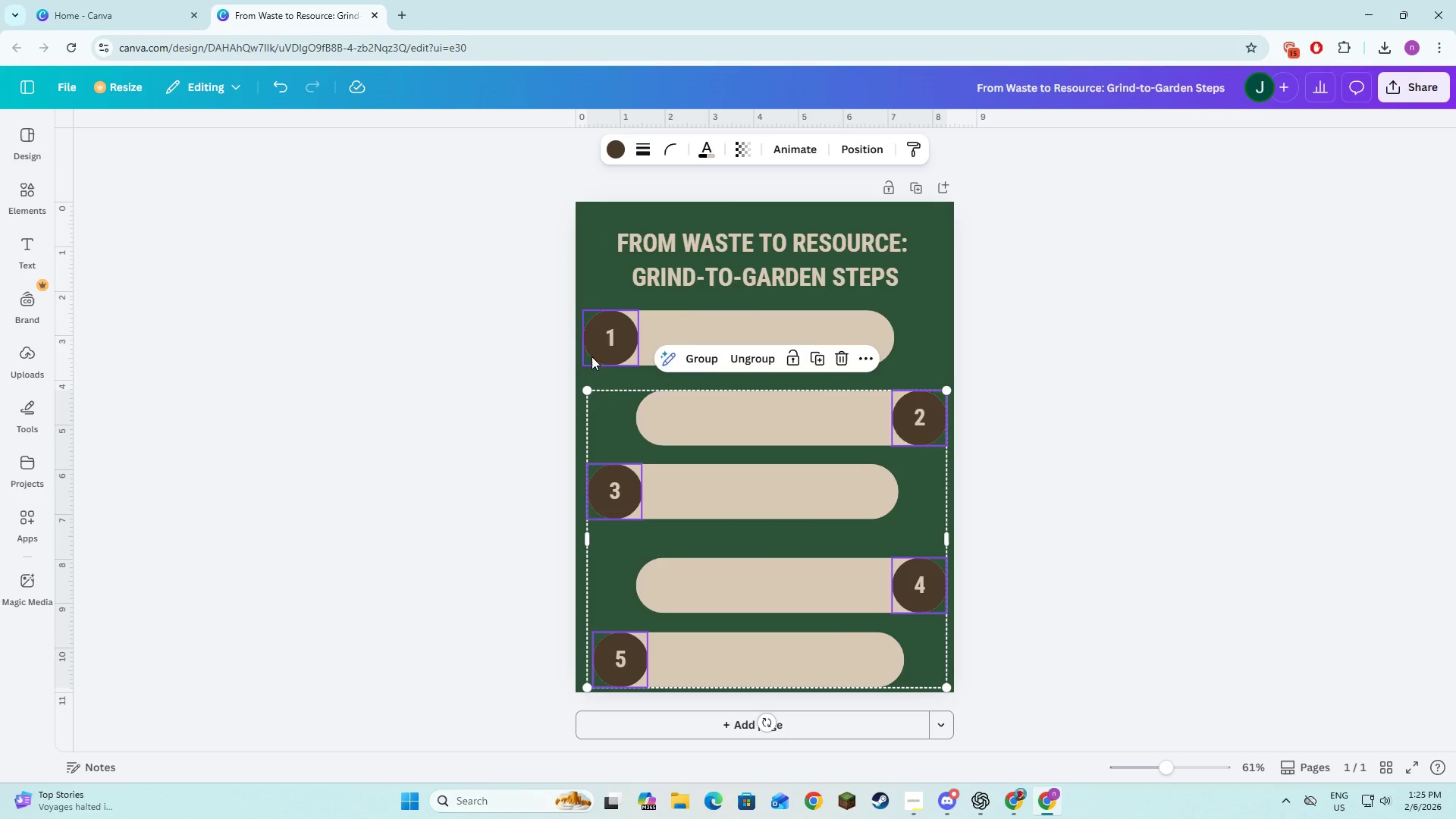 
hold_key(key=ShiftLeft, duration=1.52)
left_click([601, 341])
 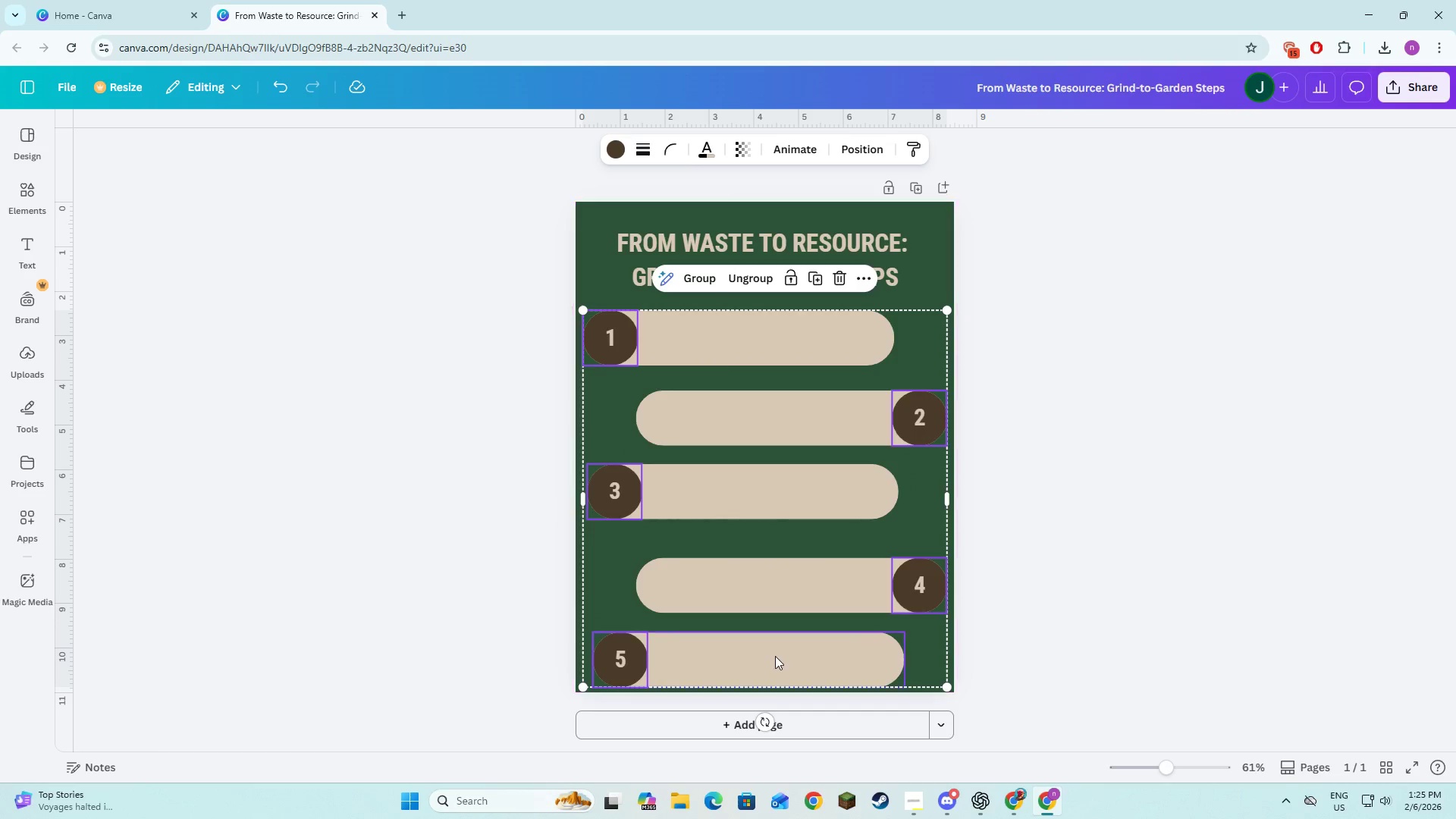 
left_click([775, 656])
 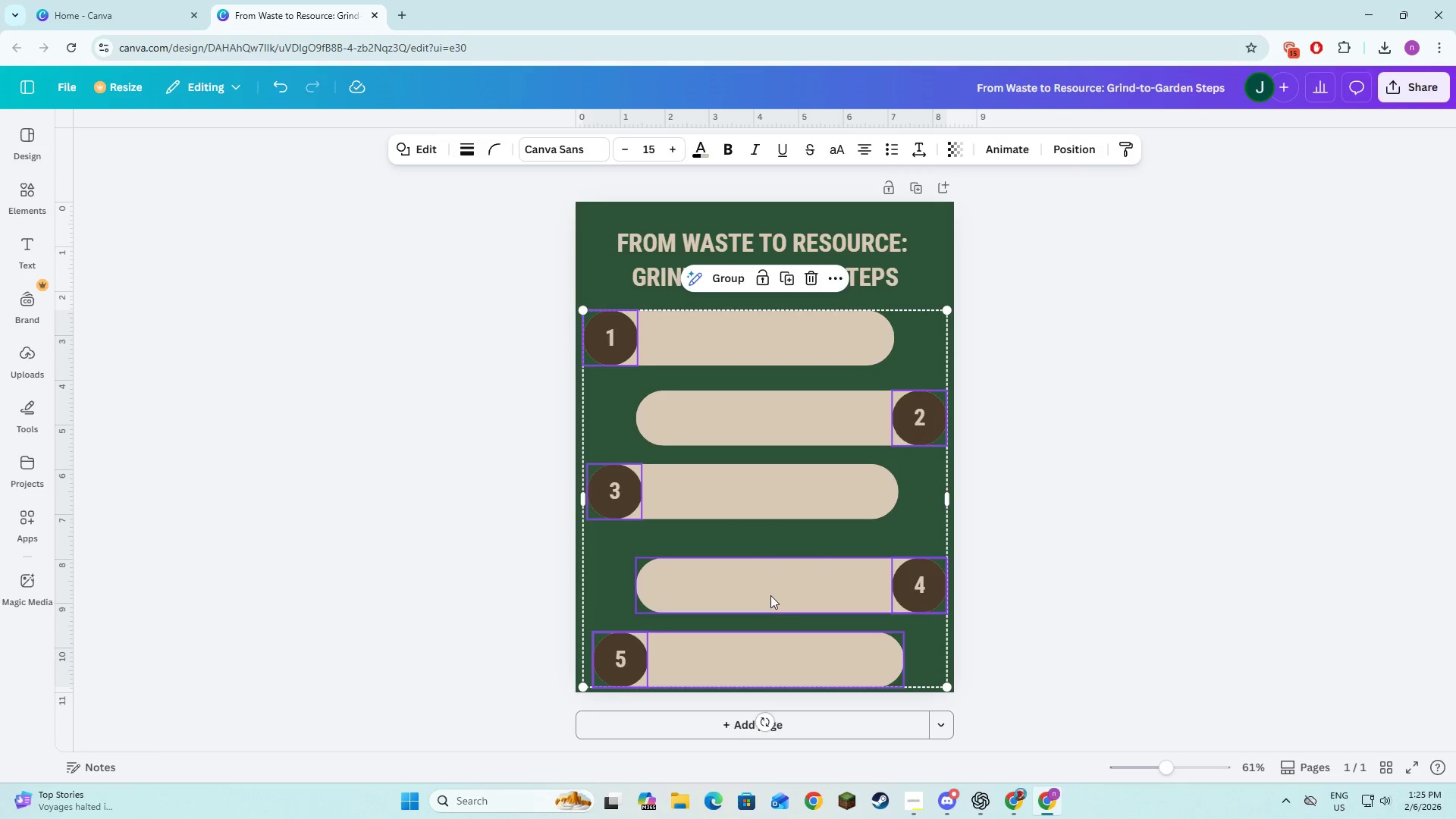 
hold_key(key=ShiftLeft, duration=1.51)
left_click([770, 595])
 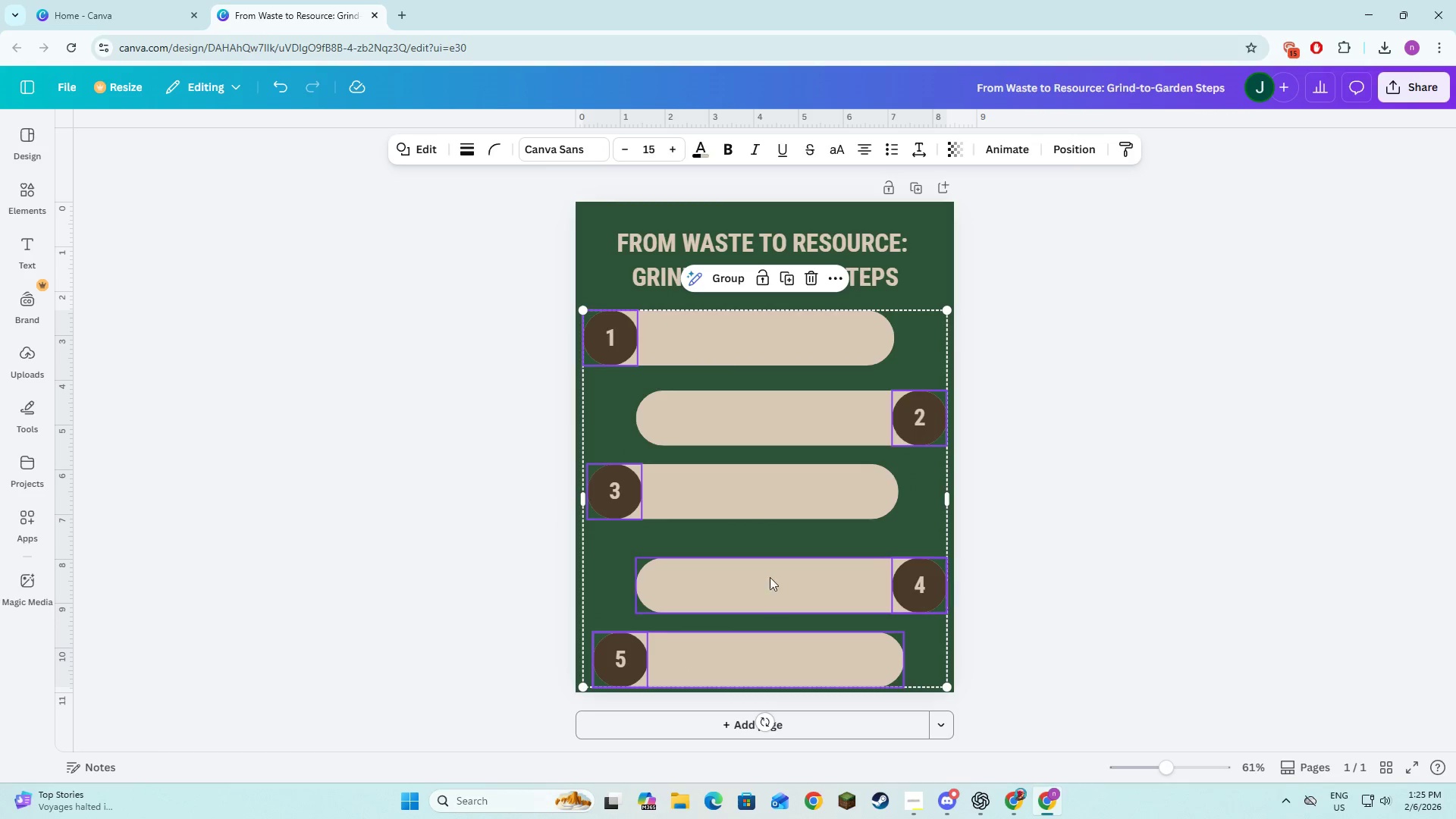 
left_click([767, 497])
 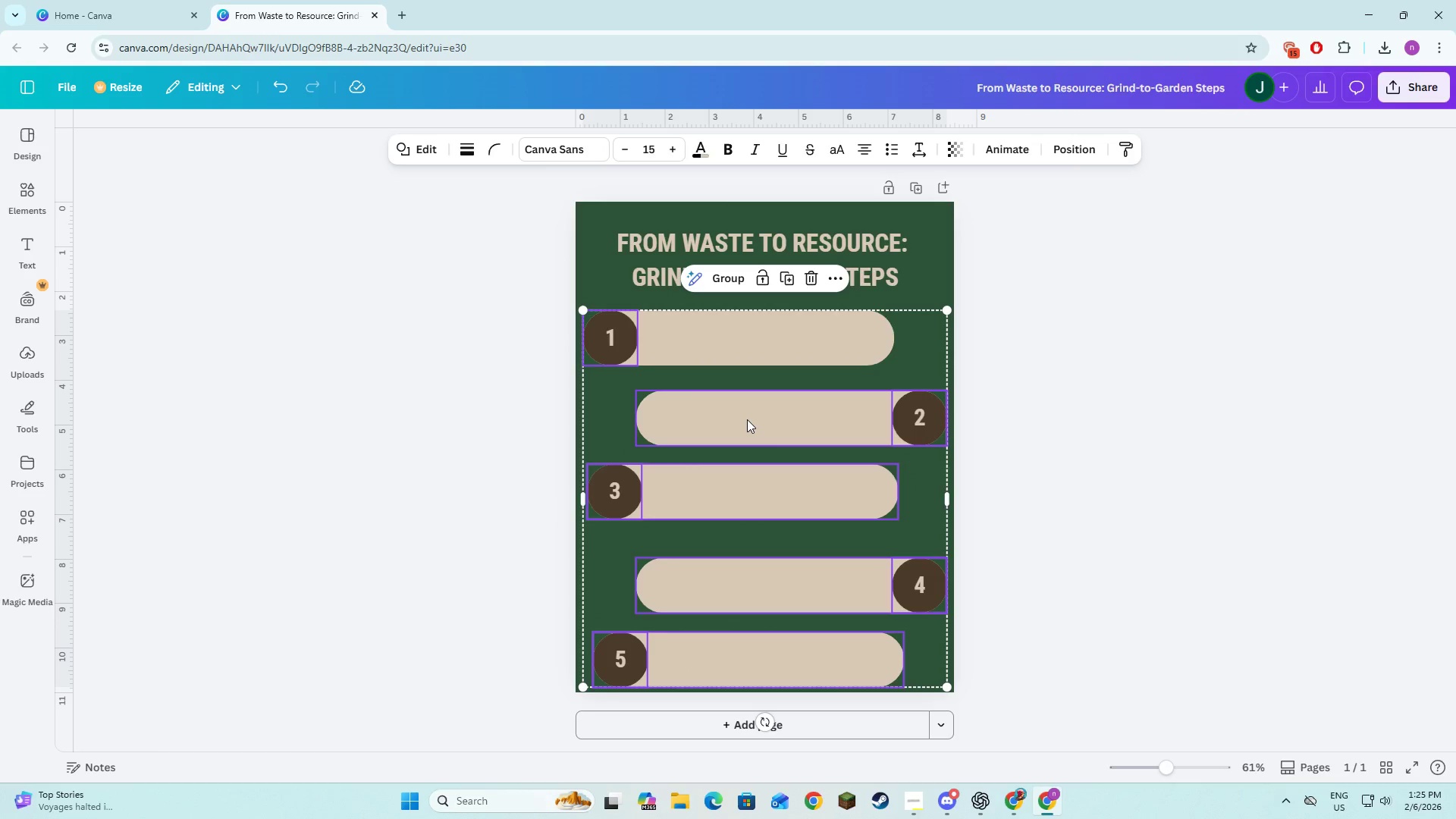 
double_click([747, 419])
 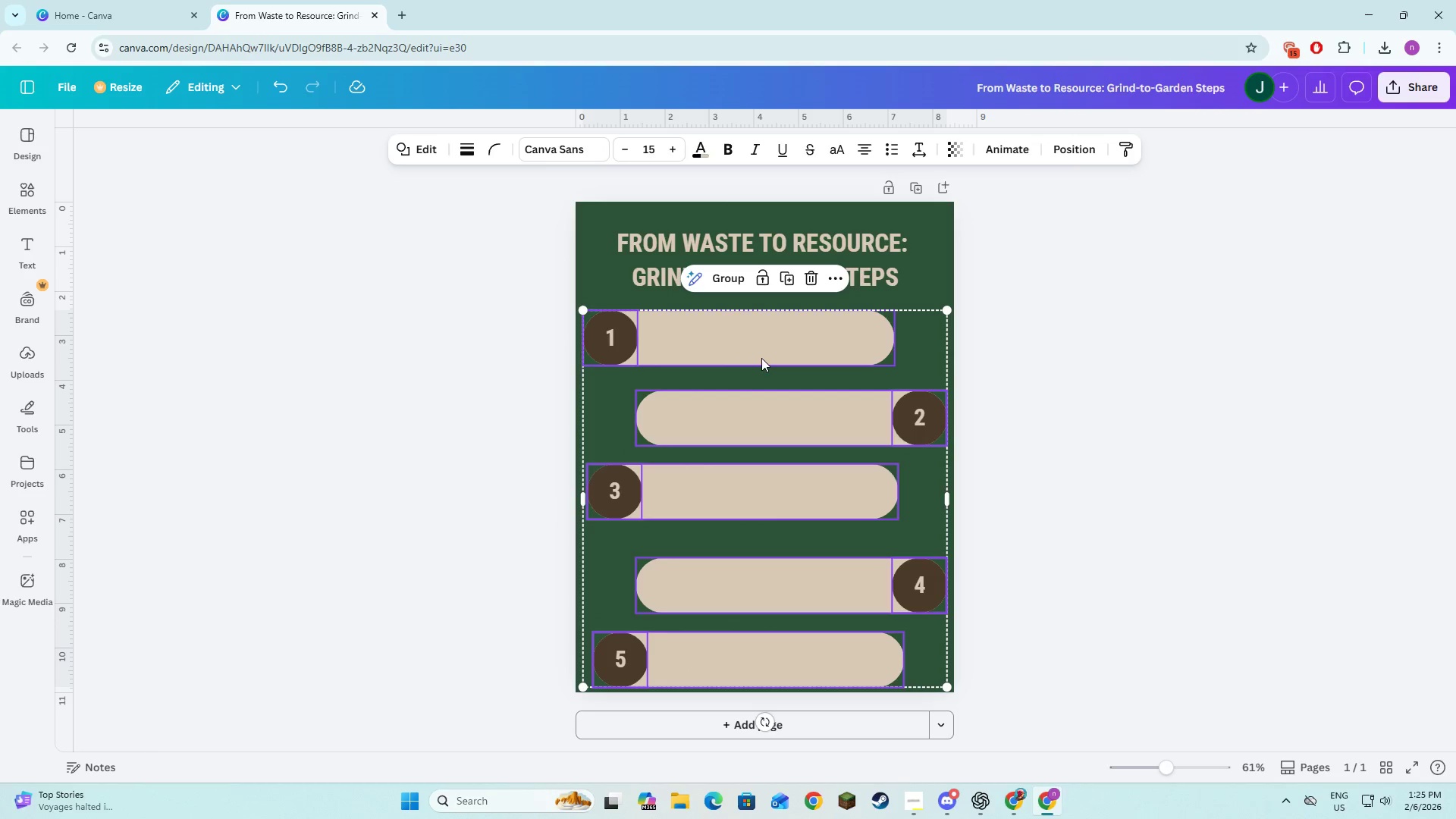 
hold_key(key=ShiftLeft, duration=0.78)
left_click([762, 349])
 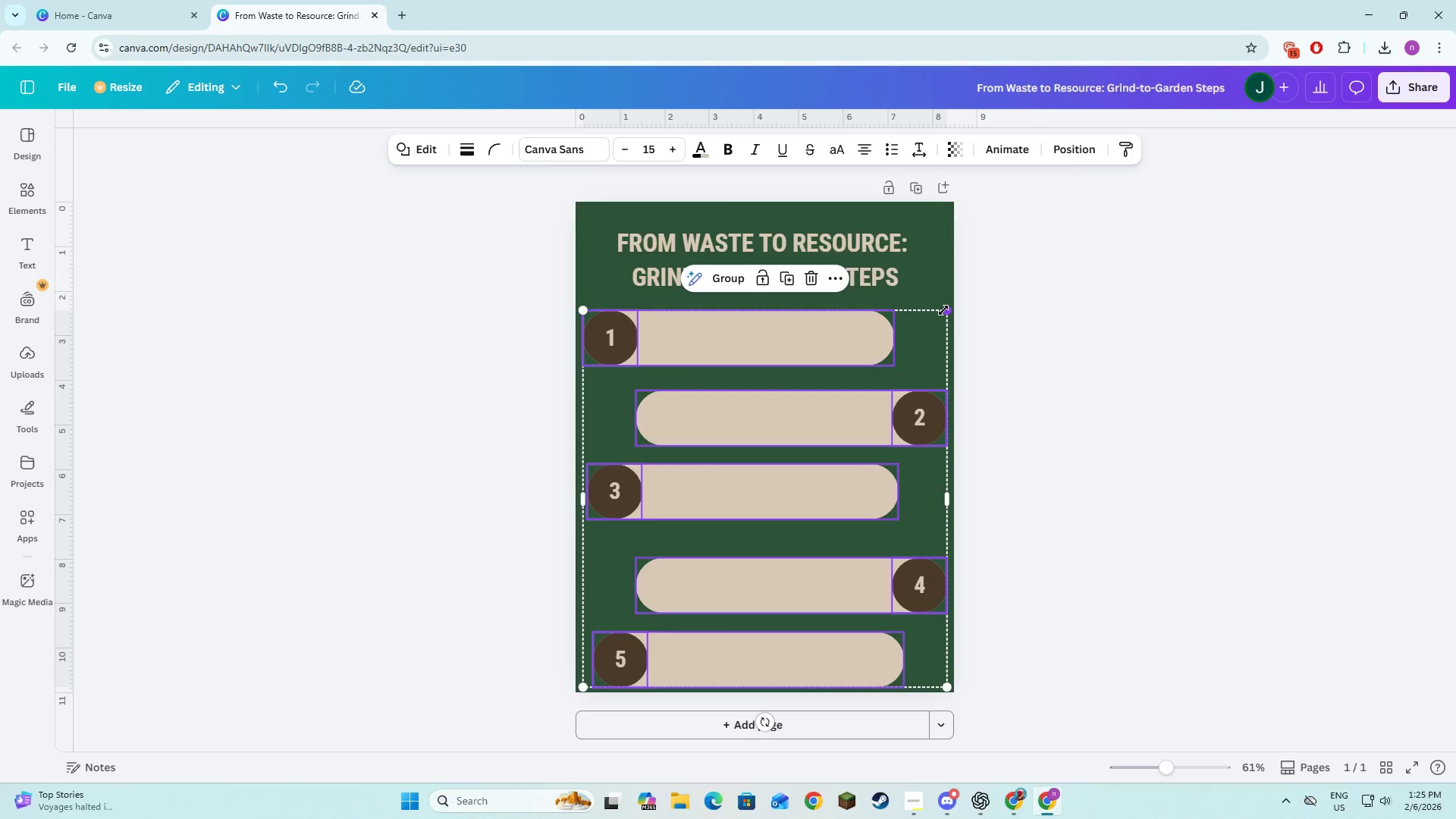 
left_click_drag(start_coordinate=[943, 310], to_coordinate=[934, 330])
 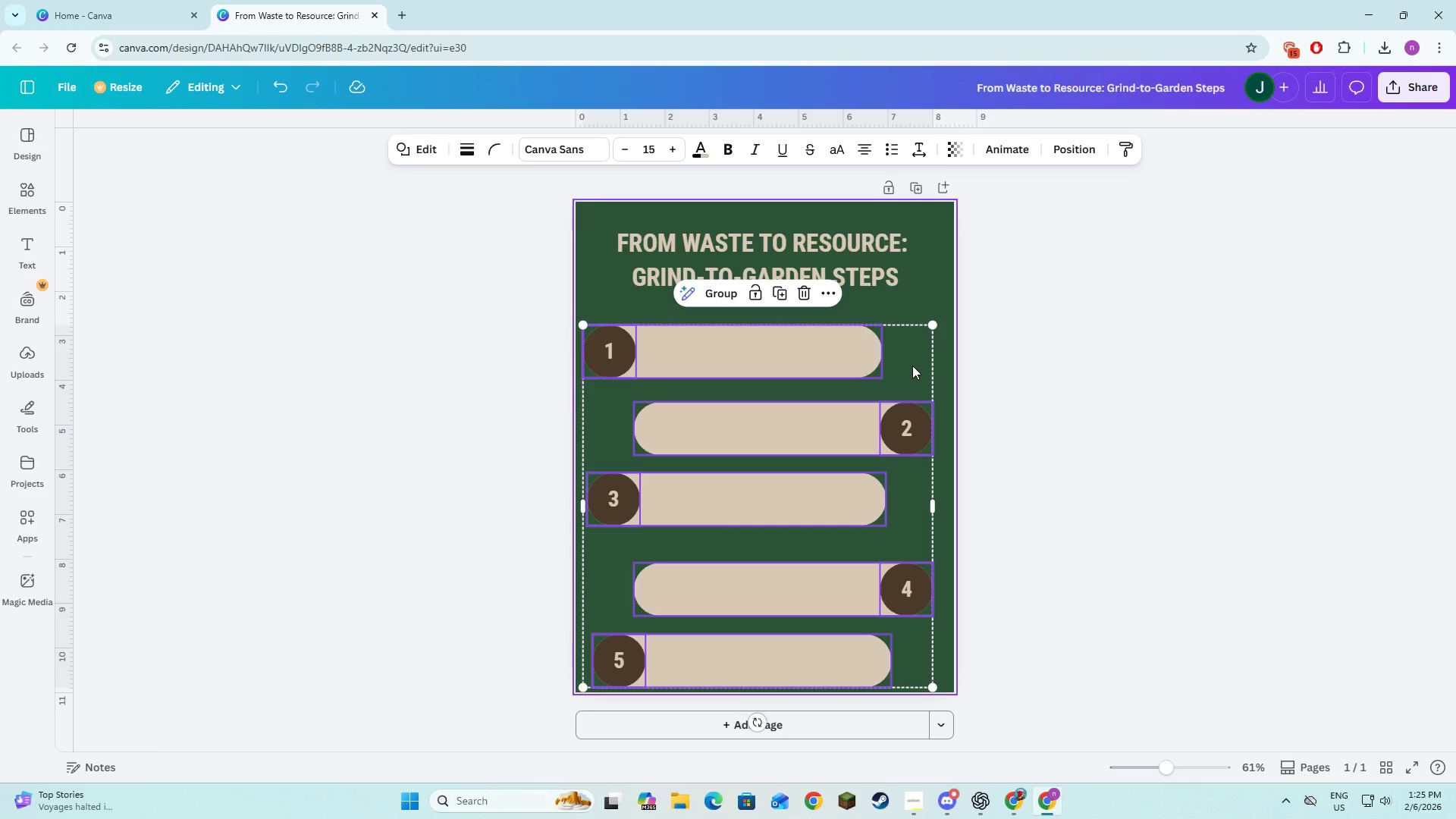 
left_click_drag(start_coordinate=[912, 366], to_coordinate=[921, 360])
 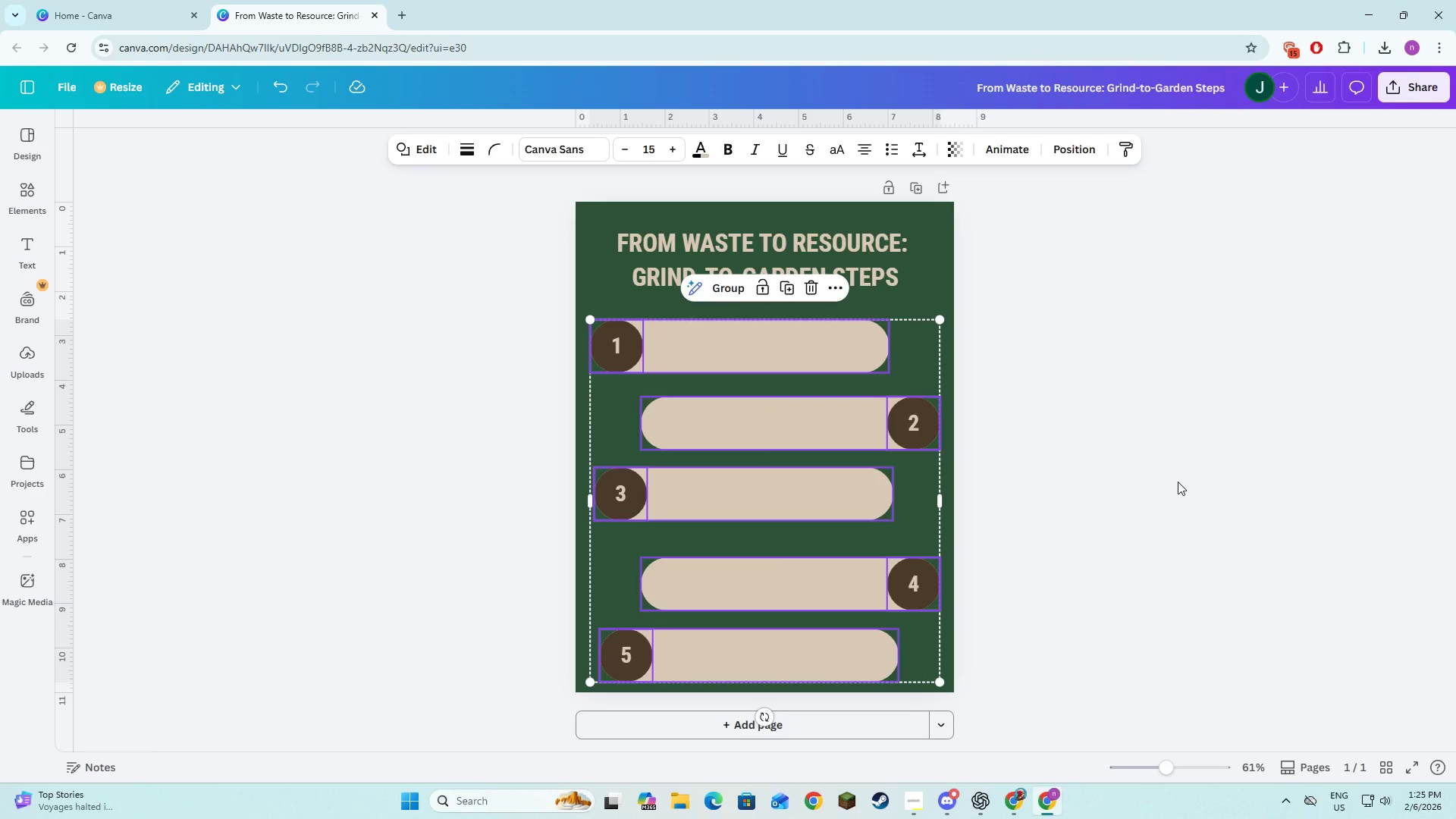 
left_click([1178, 482])
 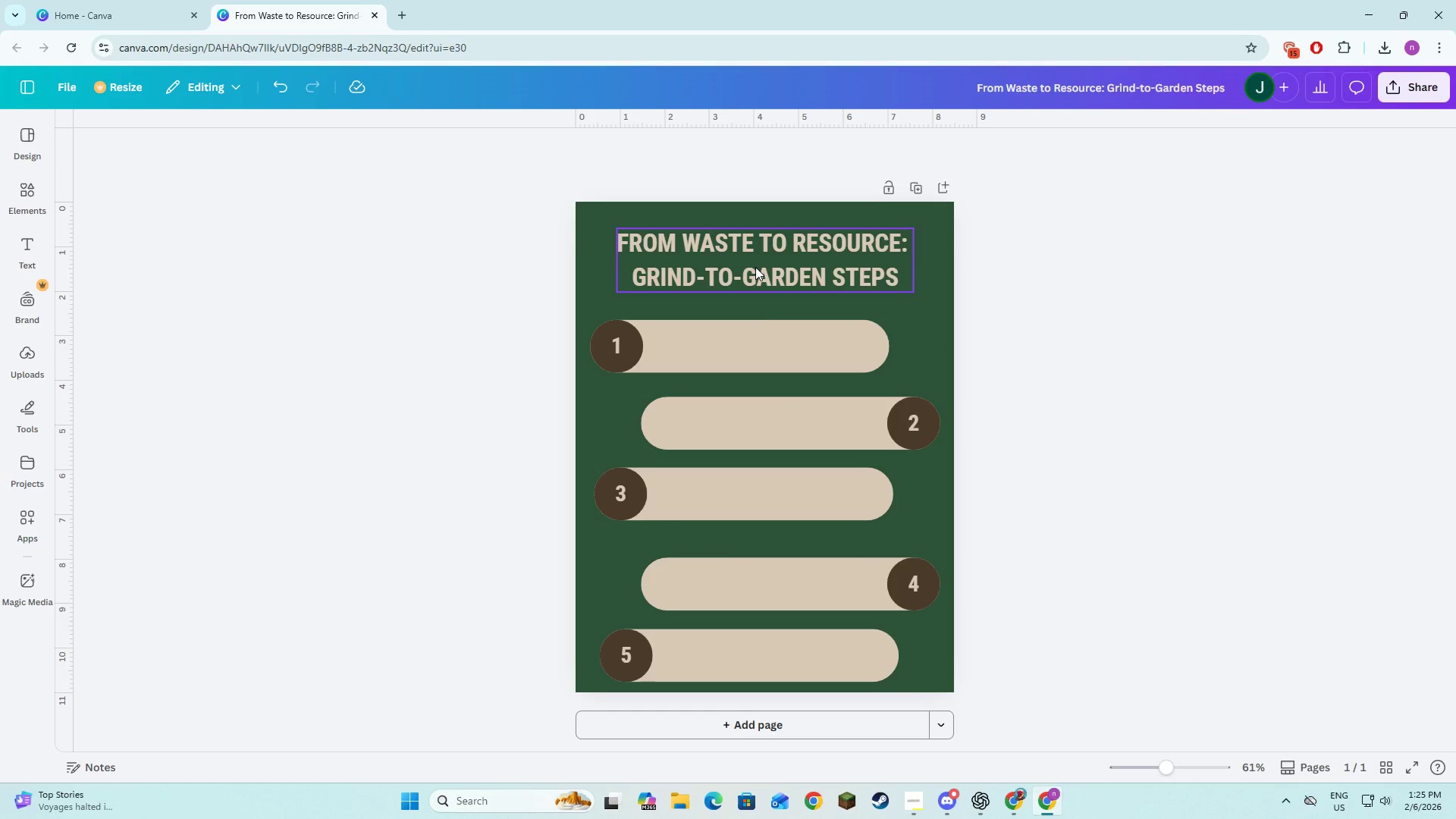 
left_click([755, 267])
 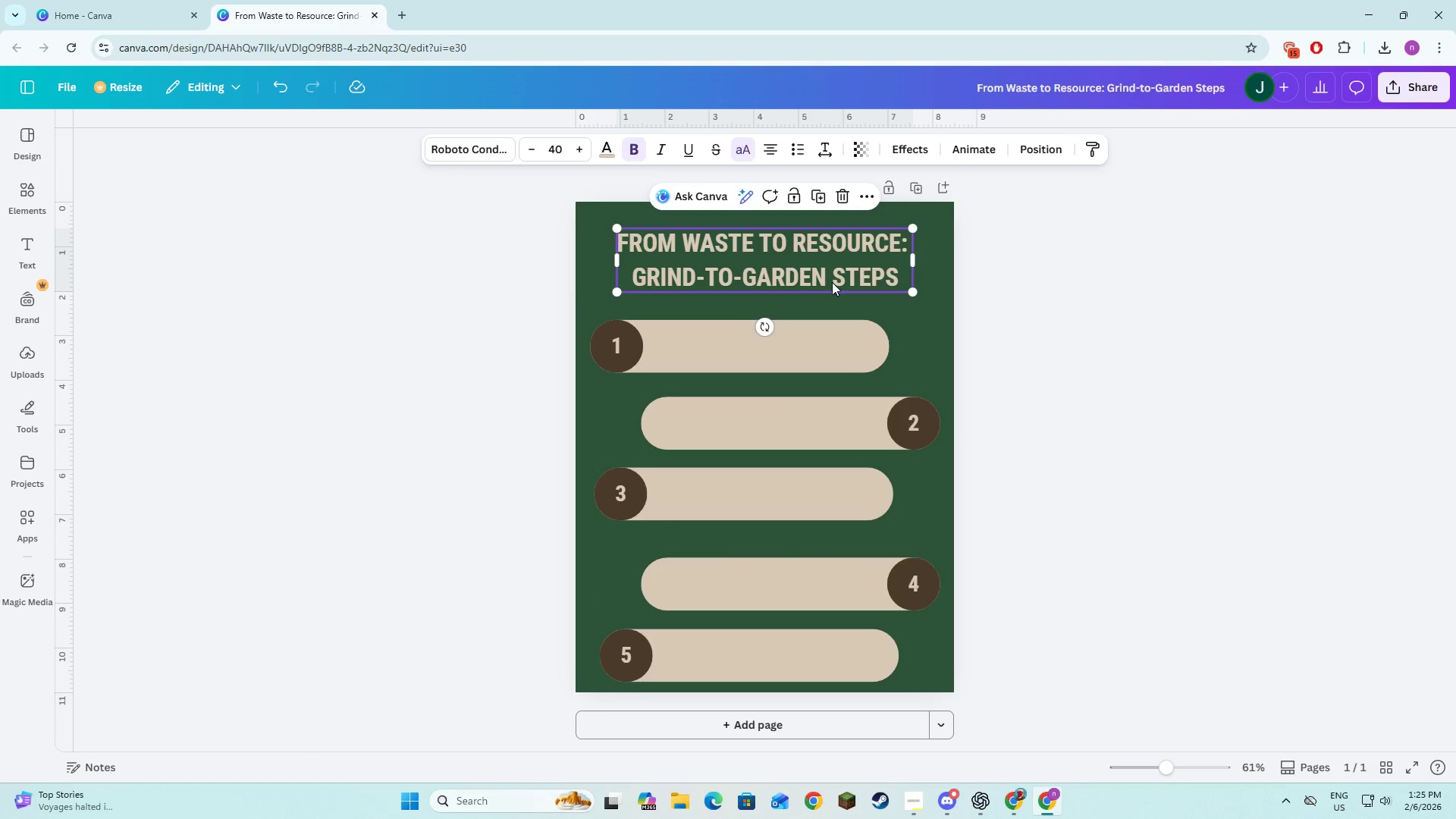 
left_click_drag(start_coordinate=[822, 271], to_coordinate=[822, 278])
 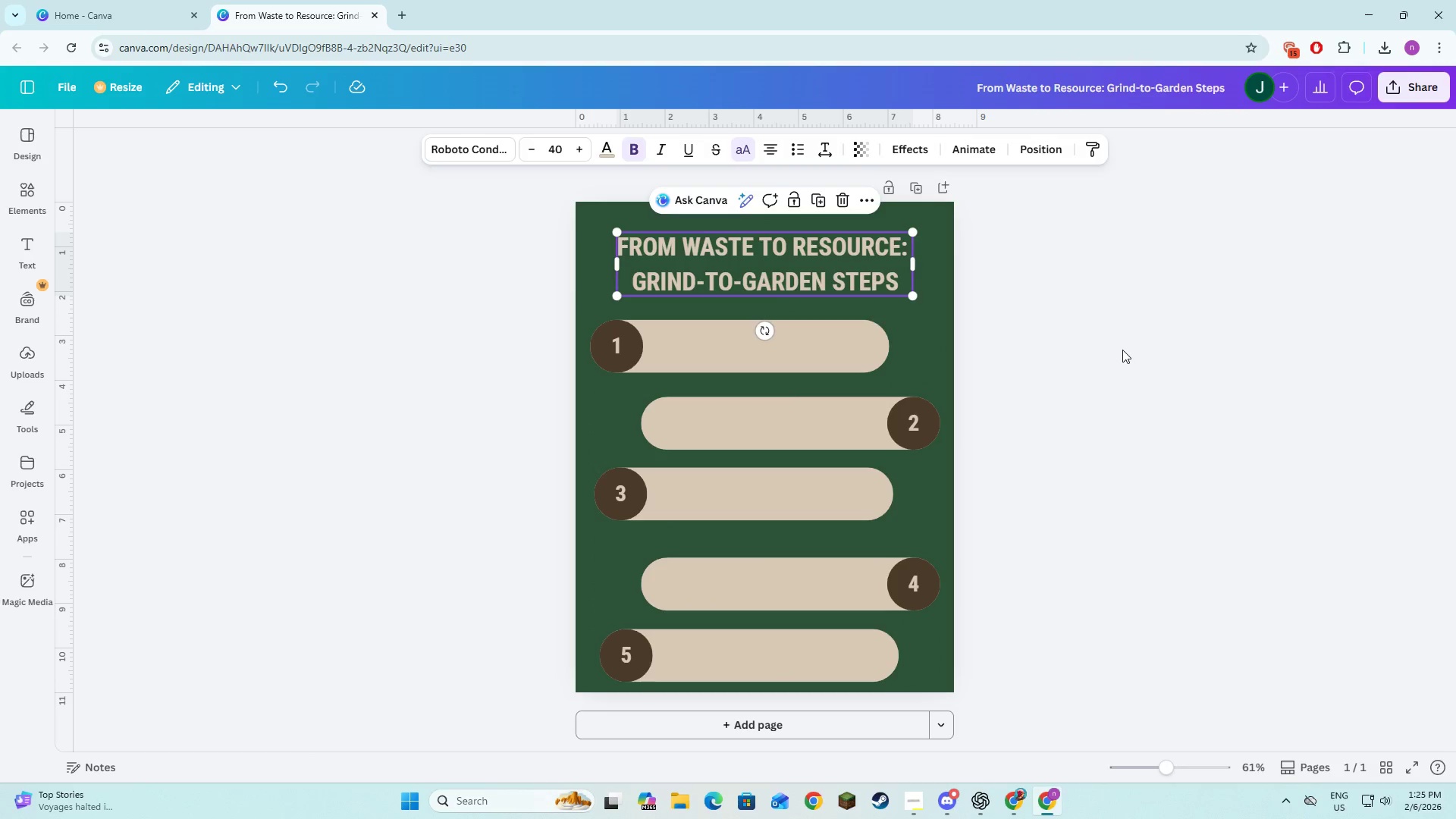 
left_click([1122, 350])
 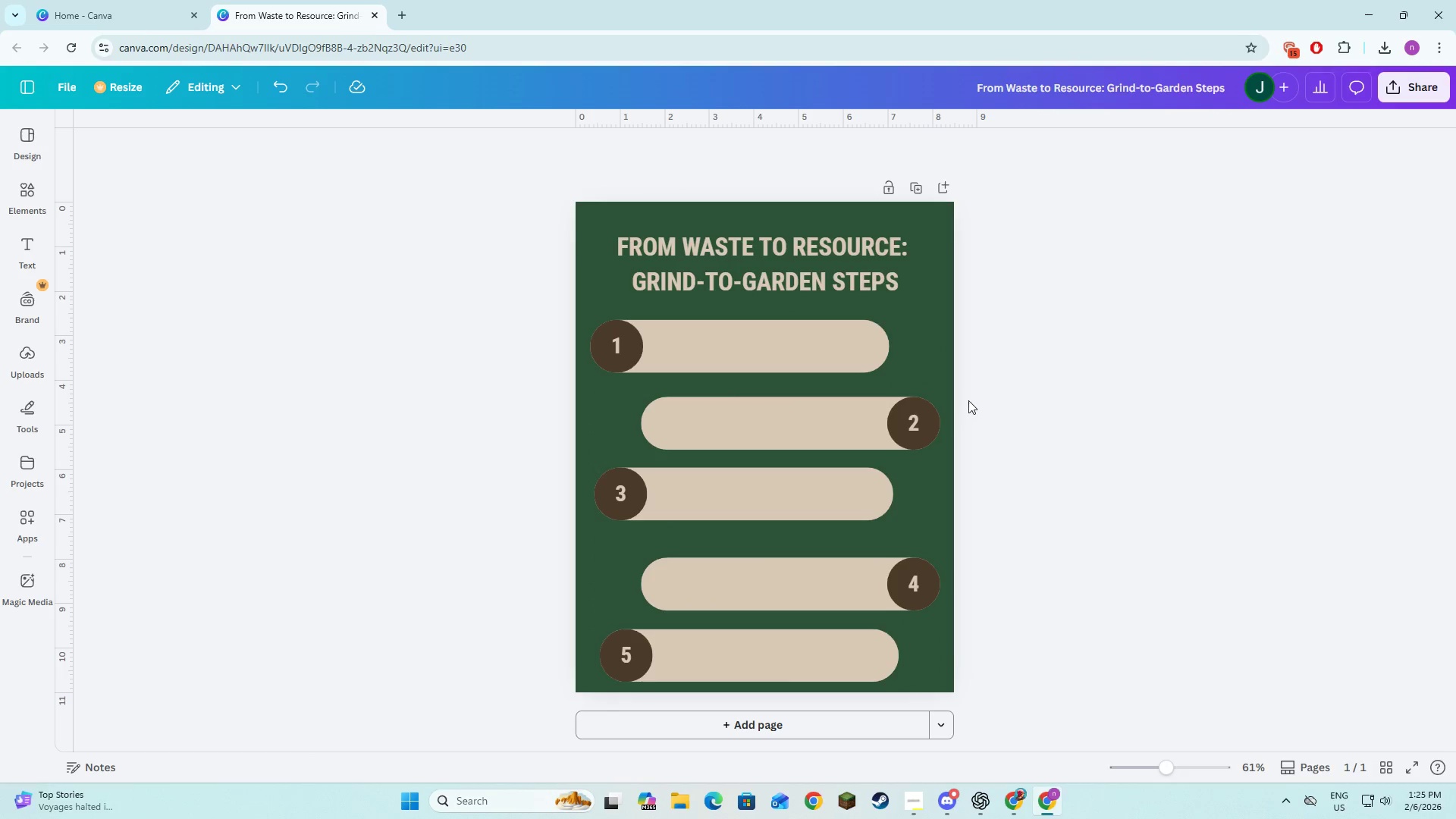 
left_click([1149, 464])
 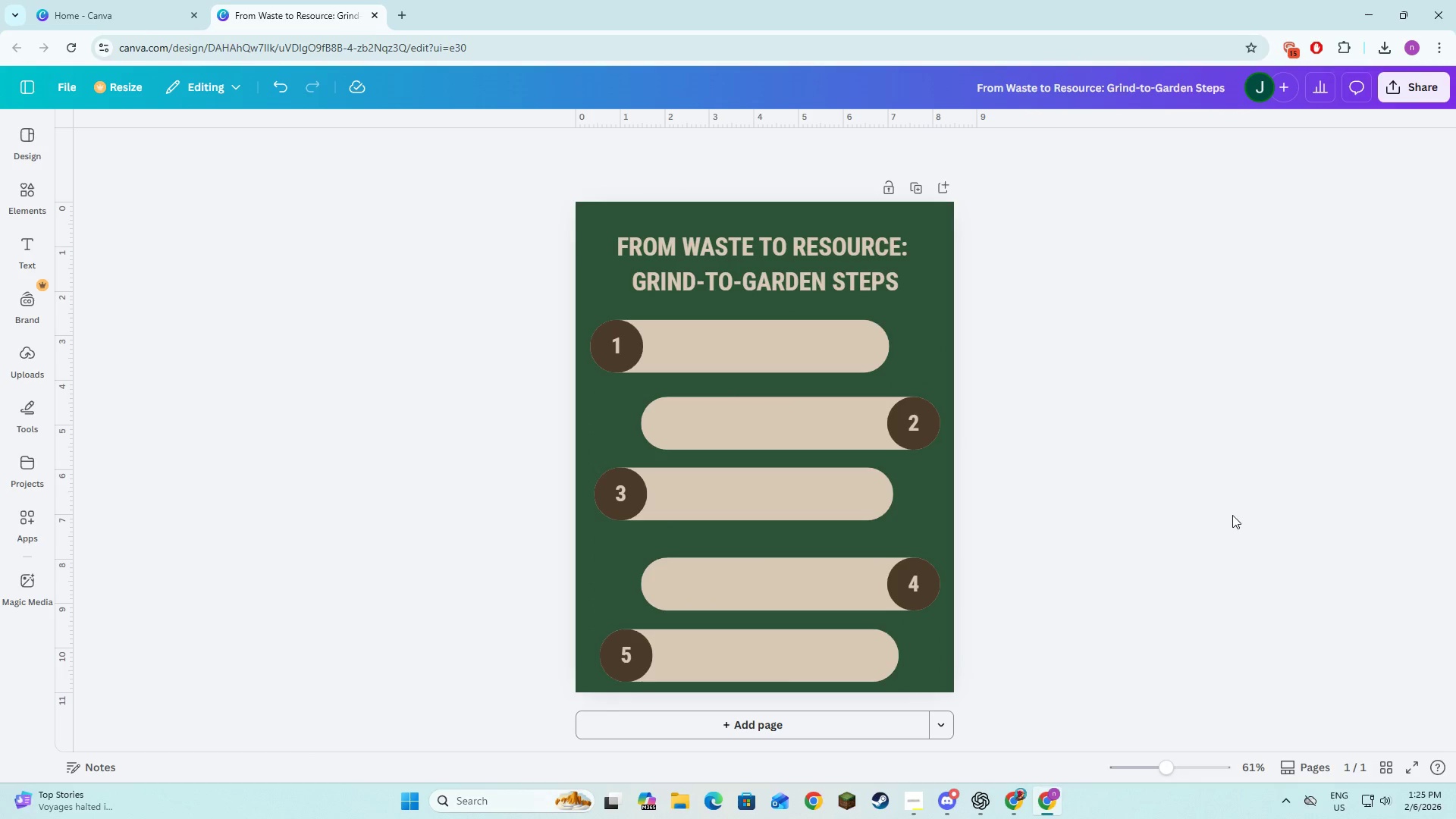 
key(Alt+AltLeft)
 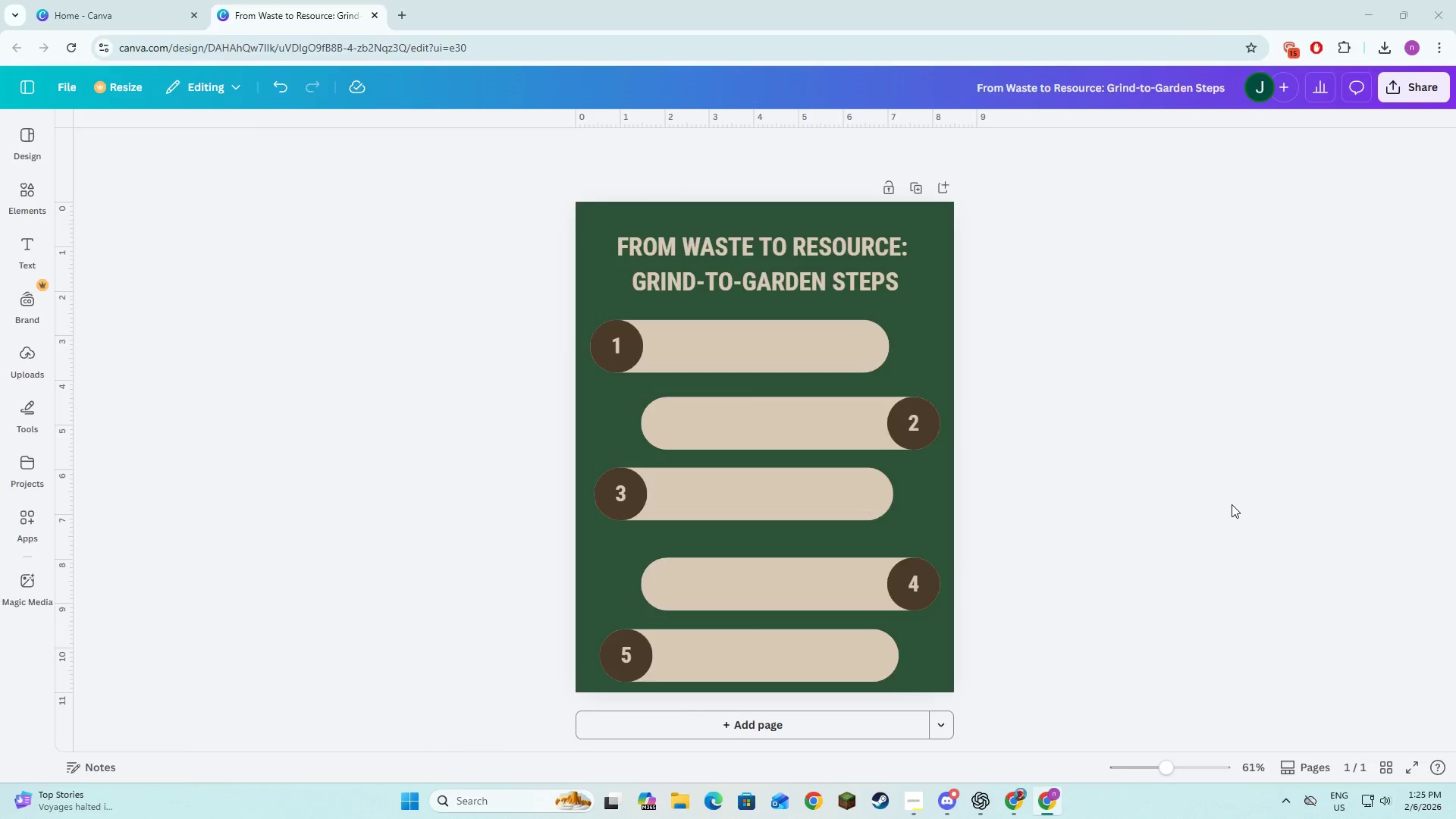 
key(Alt+Tab)
 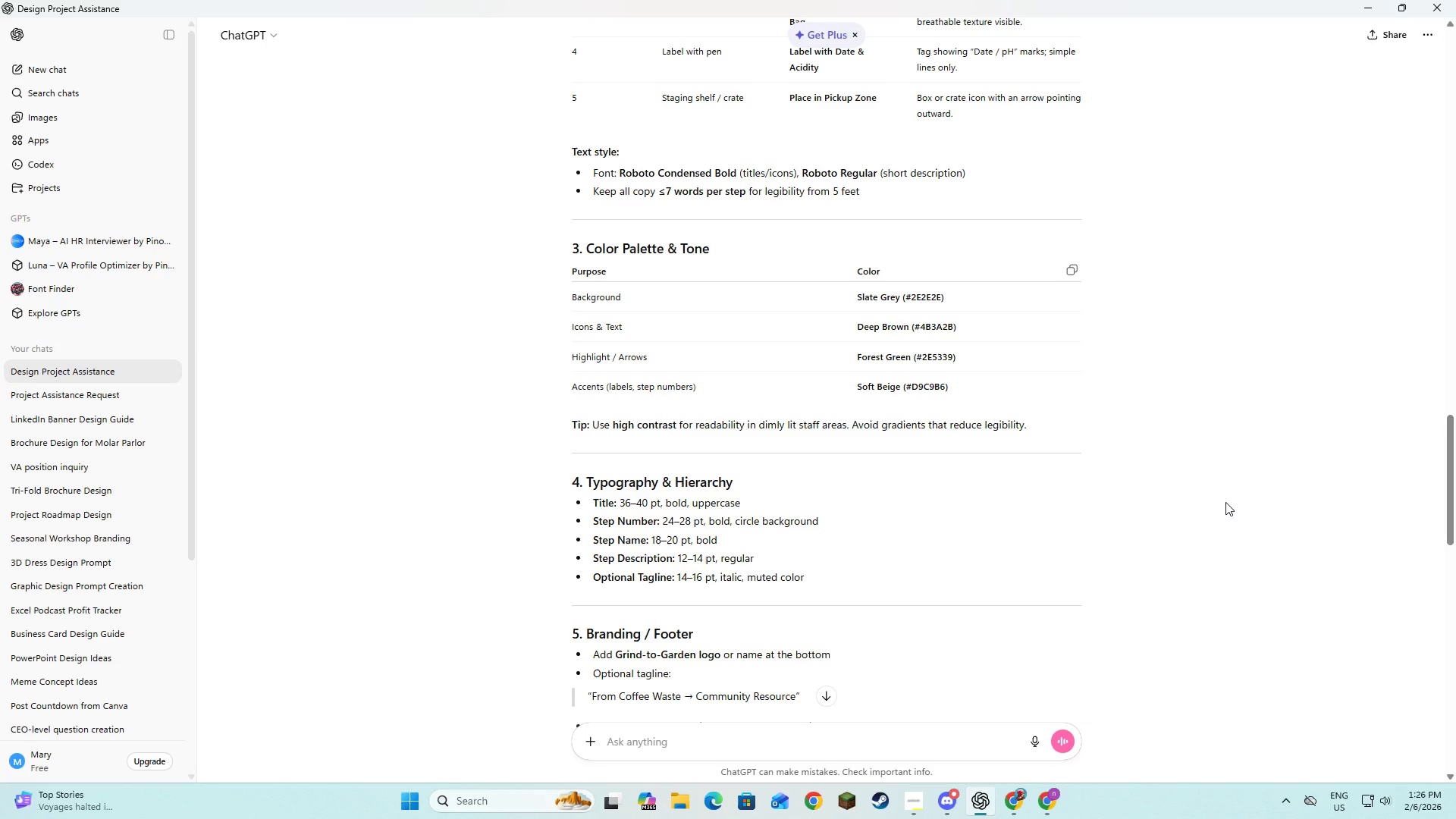 
scroll: coordinate [1225, 502], scroll_direction: up, amount: 2.0
 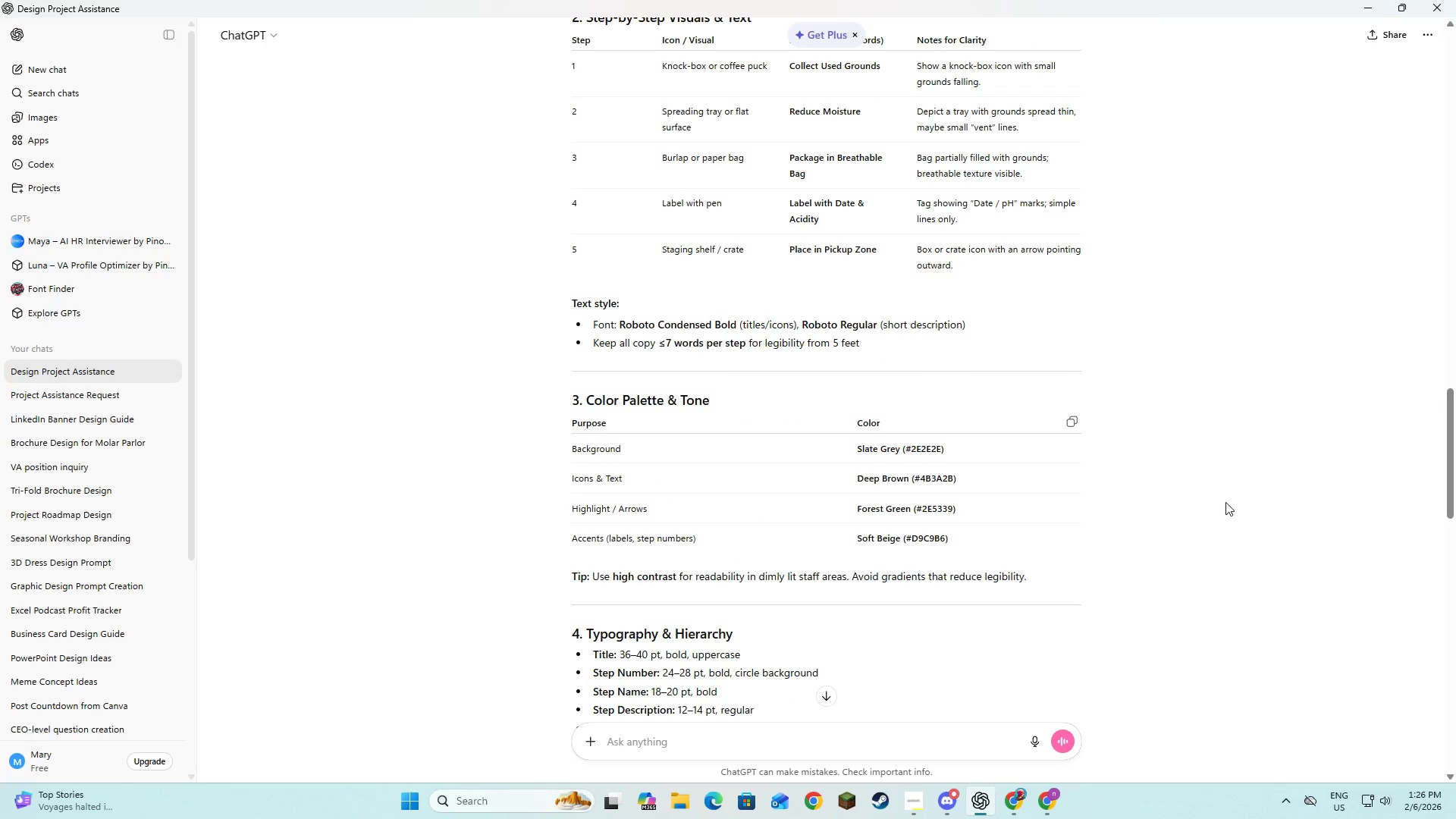 
key(Alt+Tab)
 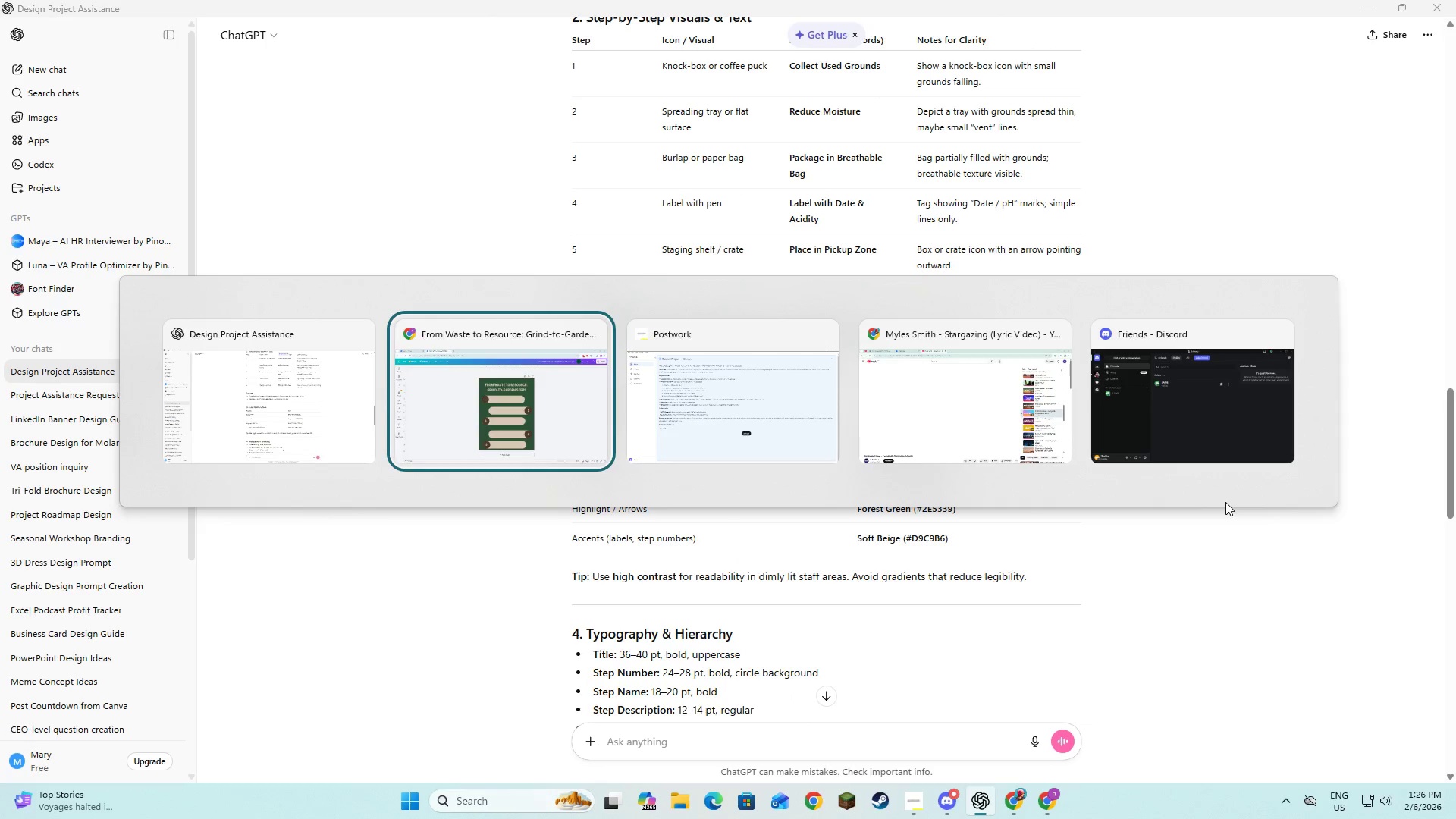 
key(Alt+Tab)